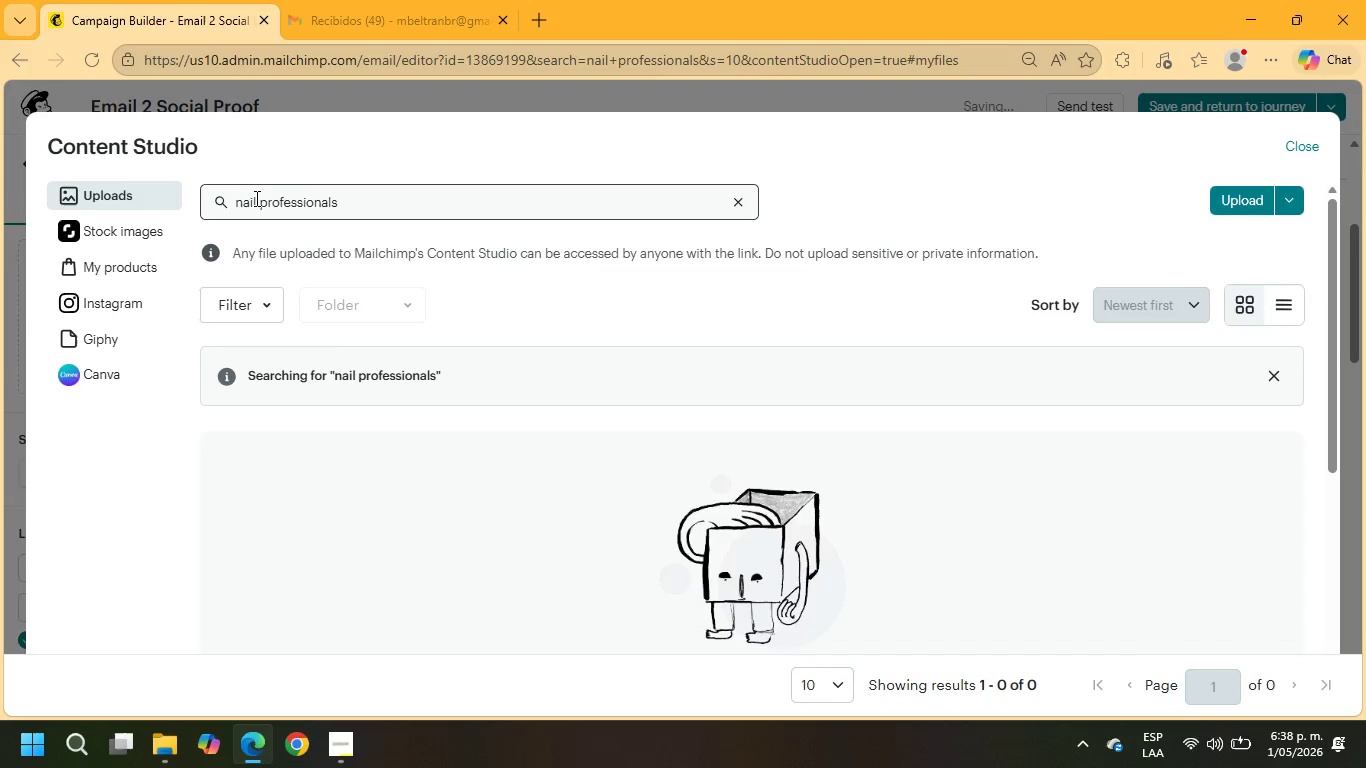 
left_click_drag(start_coordinate=[257, 203], to_coordinate=[234, 200])
 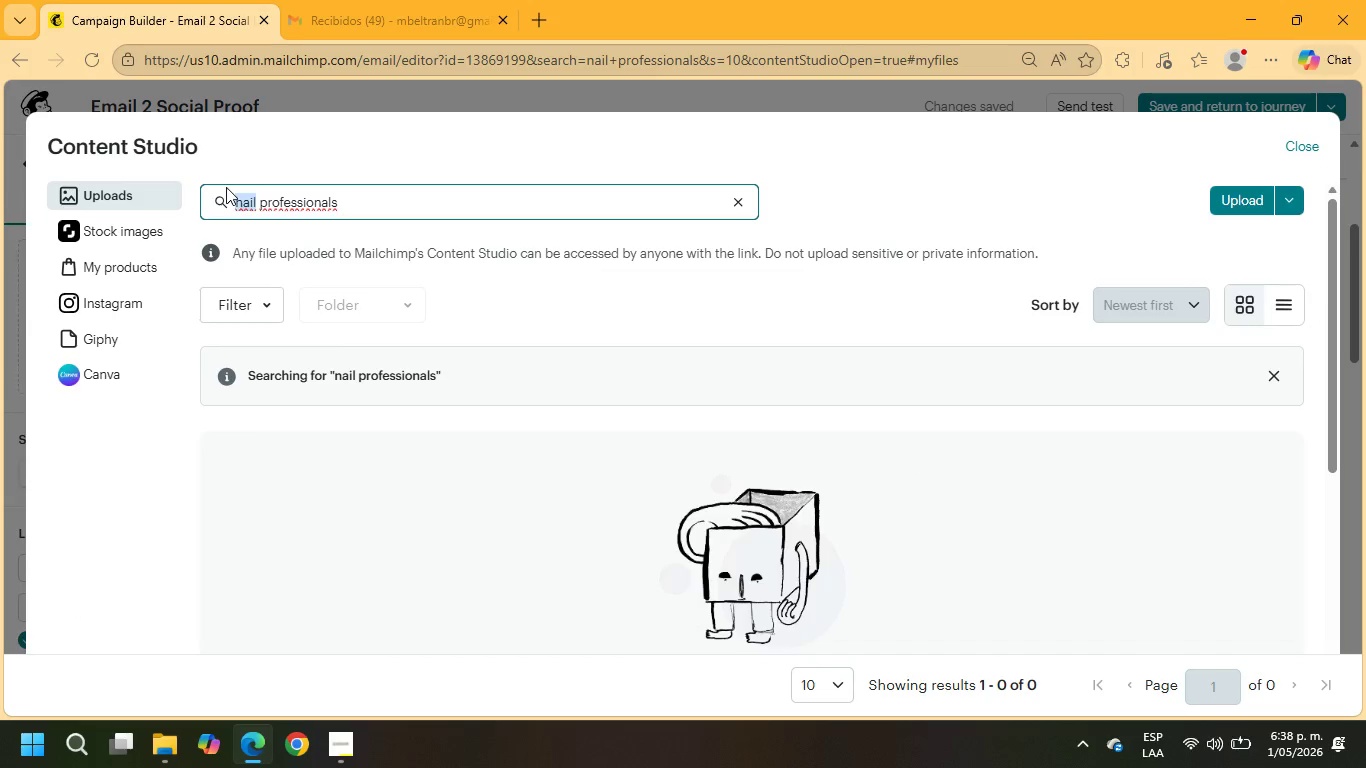 
type(HAIR)
 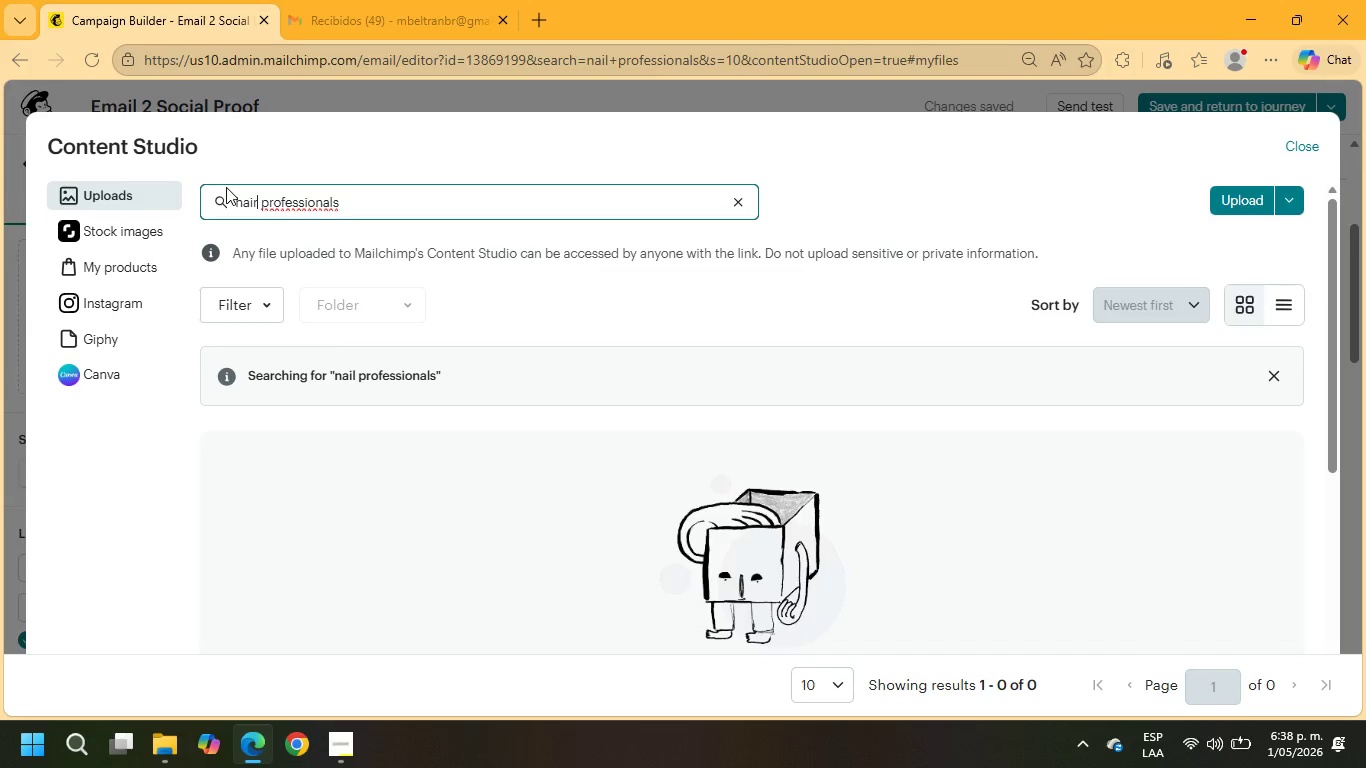 
key(Enter)
 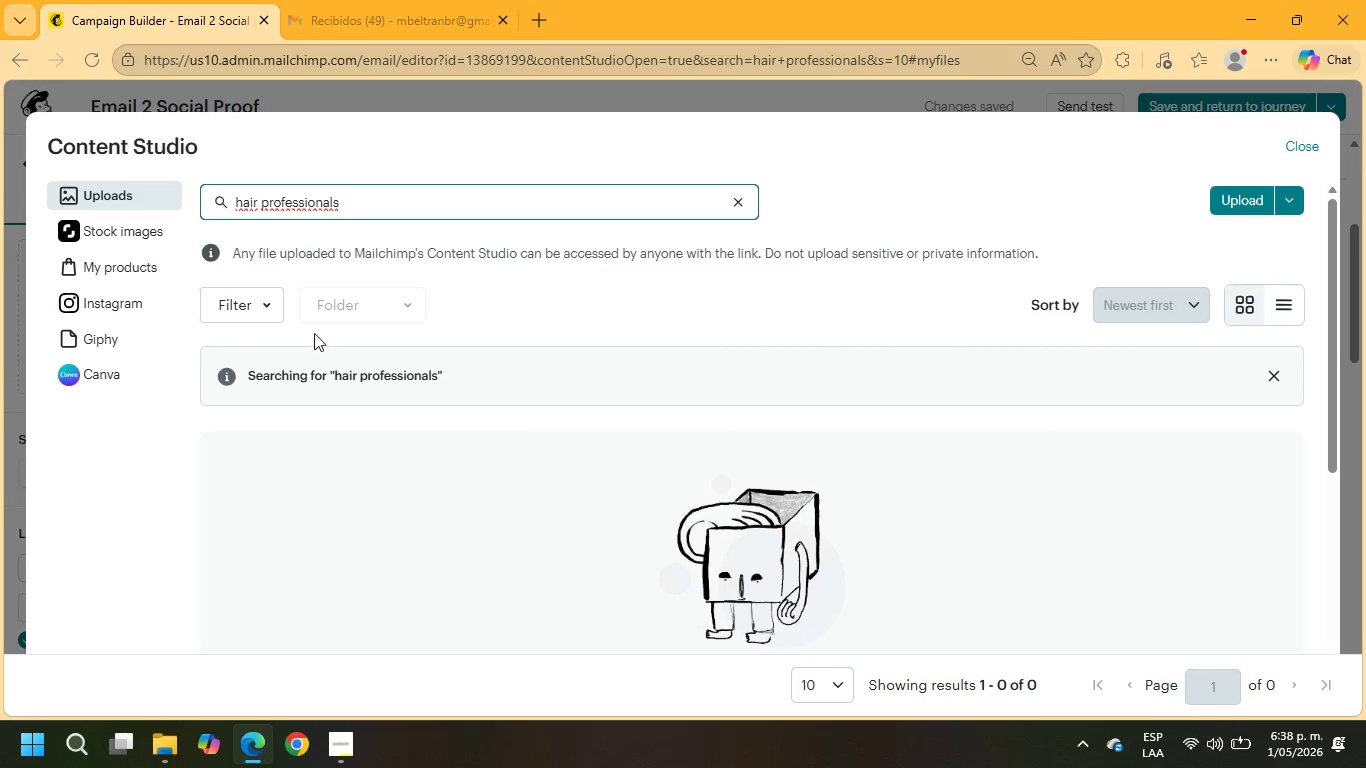 
left_click([92, 221])
 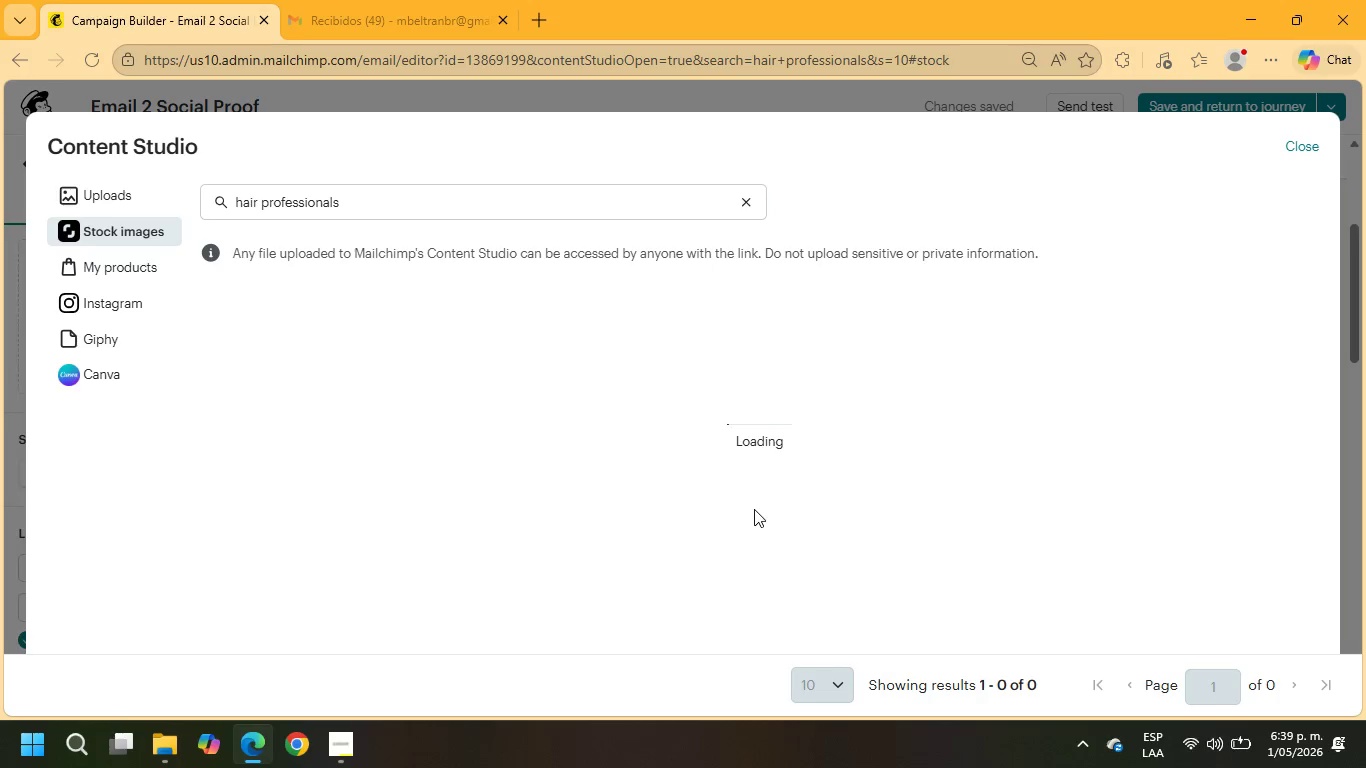 
wait(5.58)
 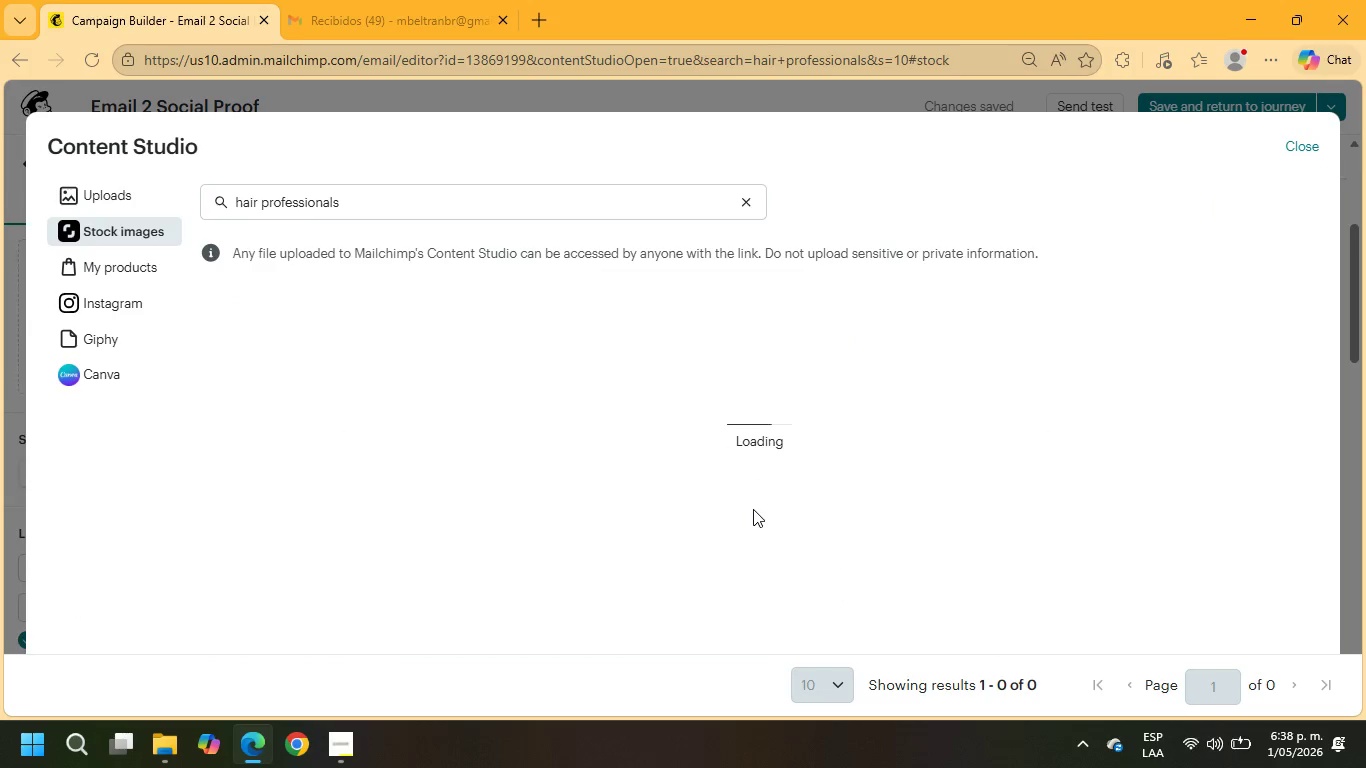 
scroll: coordinate [877, 583], scroll_direction: down, amount: 6.0
 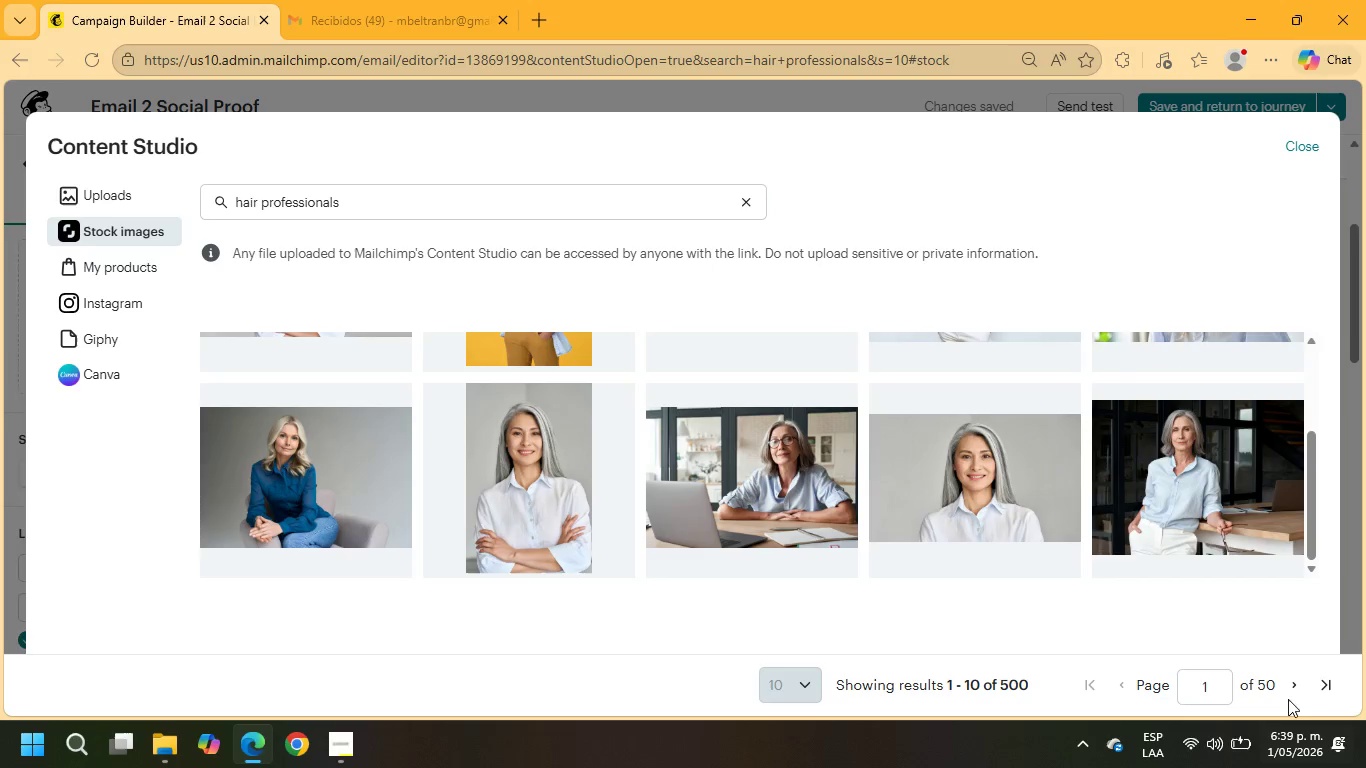 
left_click([1295, 690])
 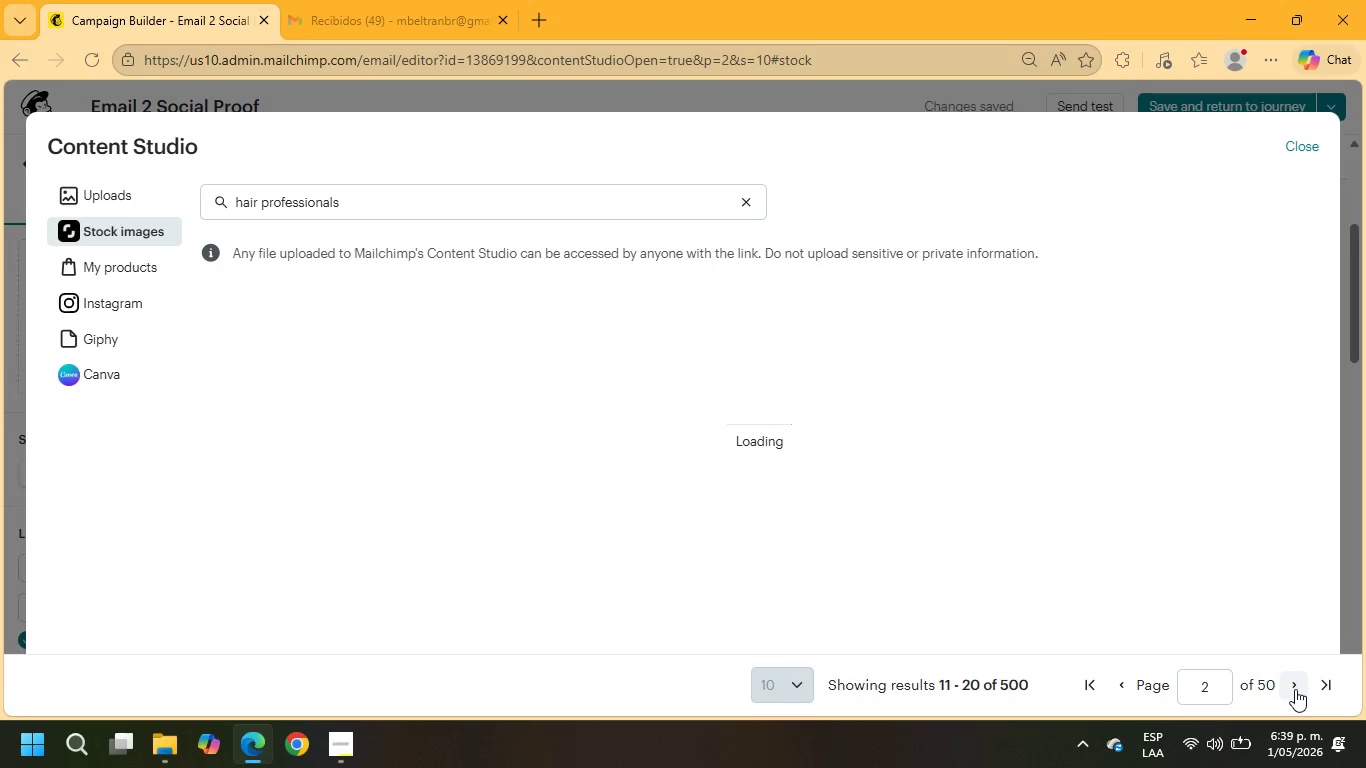 
wait(5.44)
 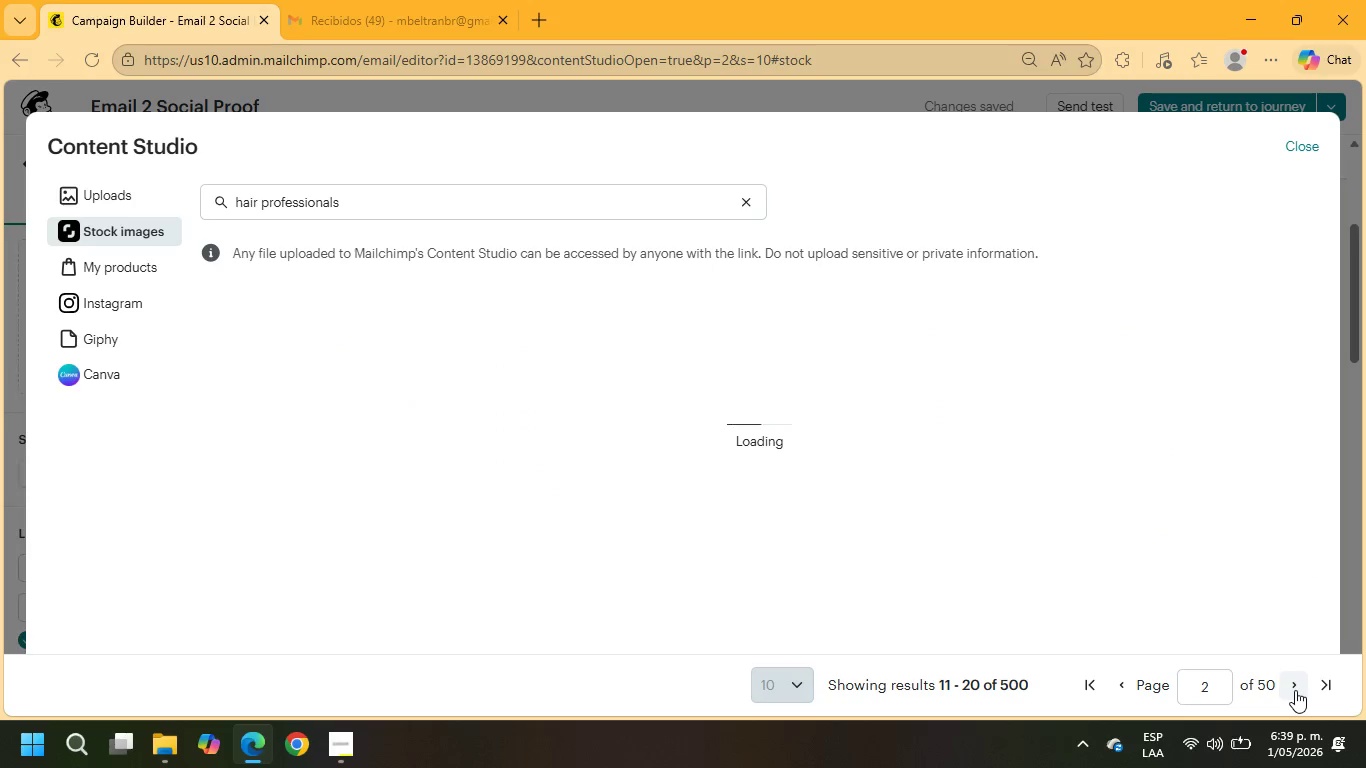 
scroll: coordinate [1192, 518], scroll_direction: down, amount: 4.0
 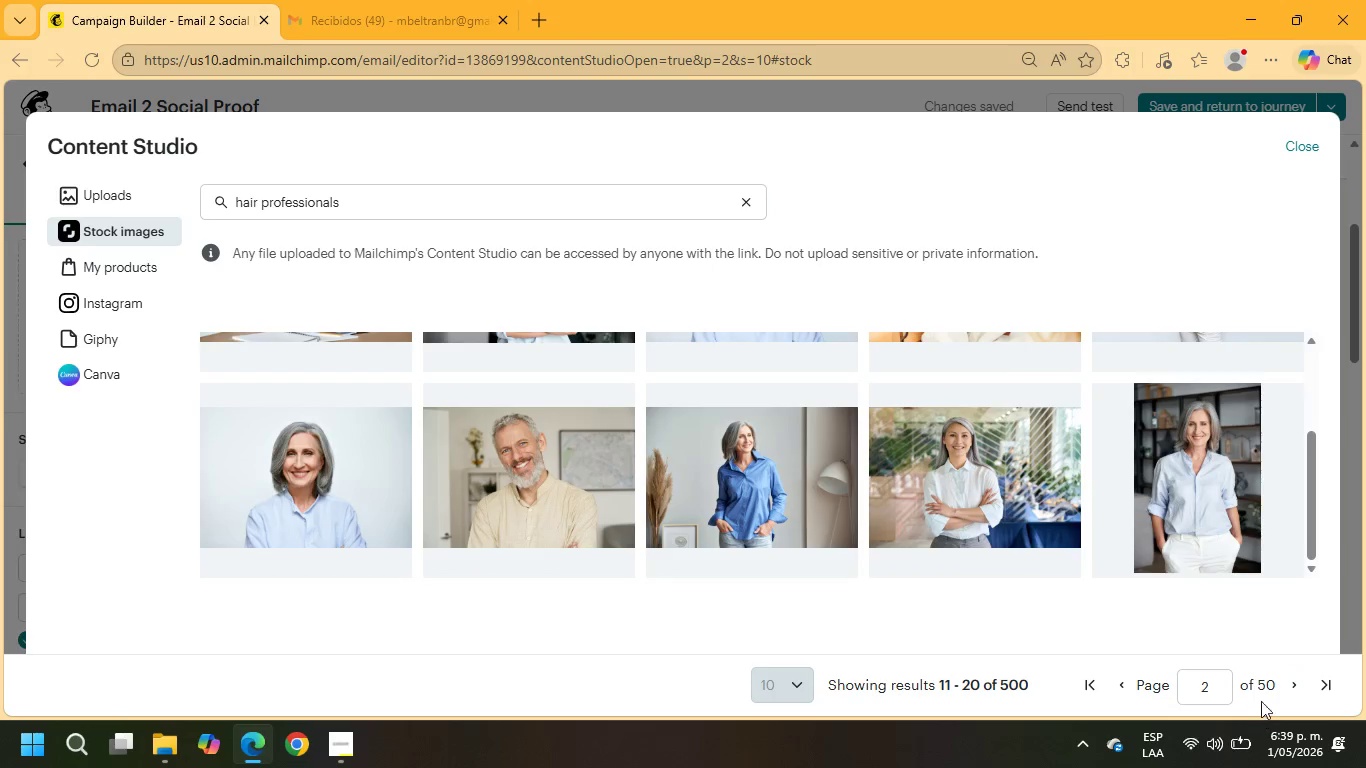 
left_click([1291, 684])
 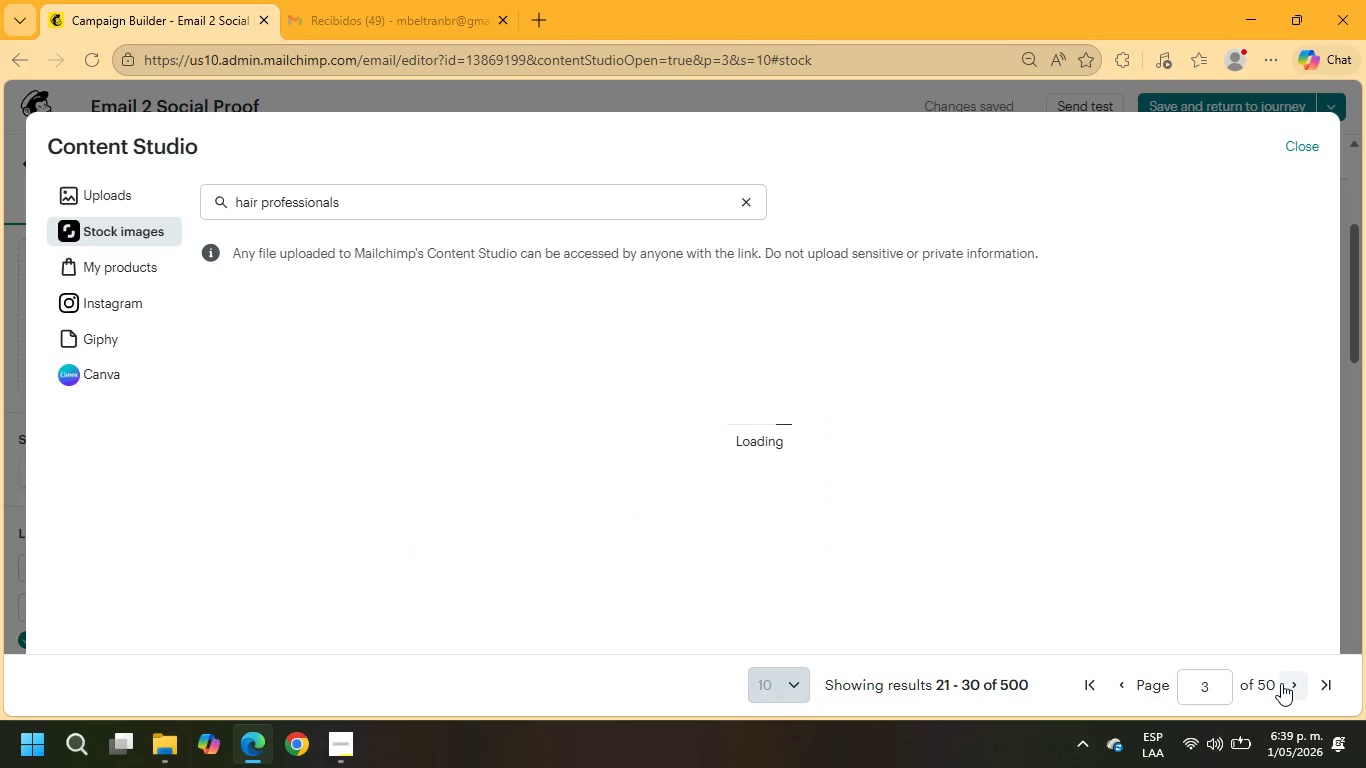 
wait(6.31)
 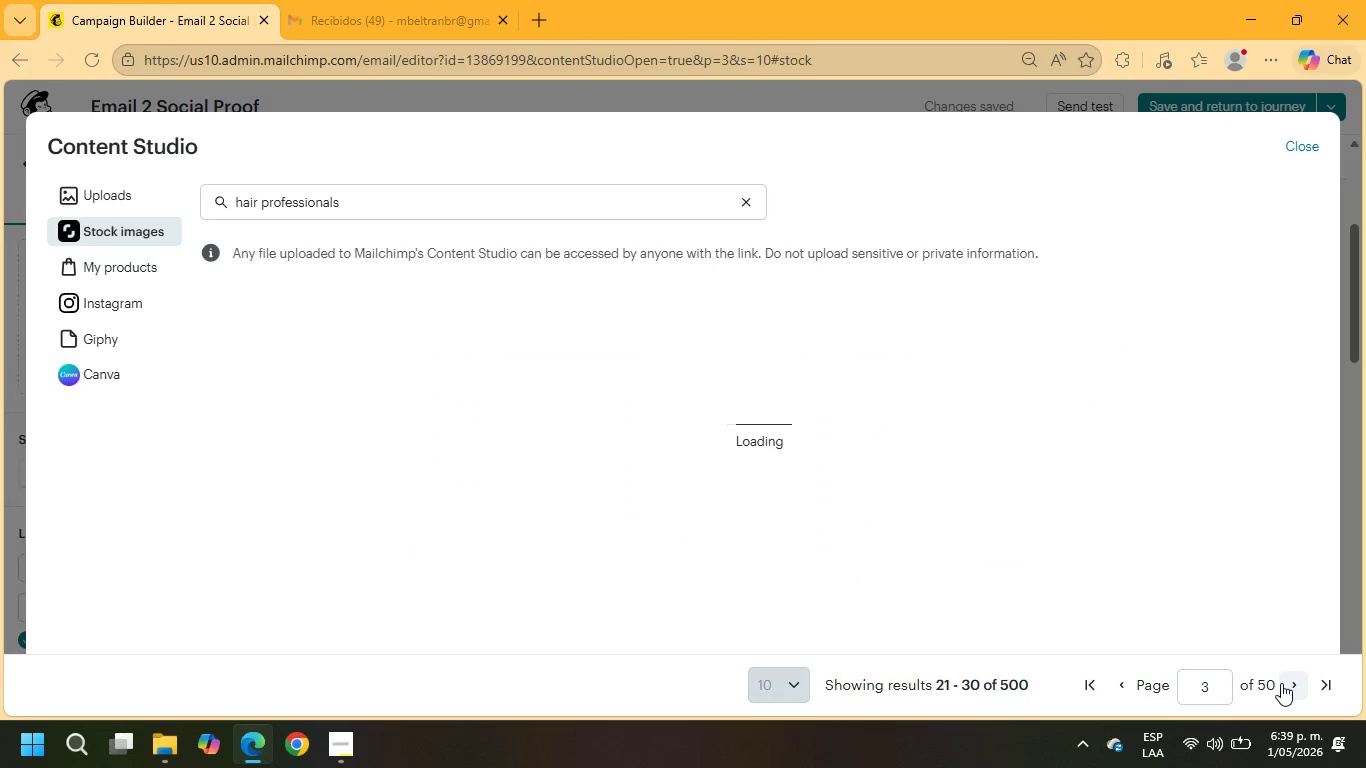 
scroll: coordinate [1042, 461], scroll_direction: down, amount: 11.0
 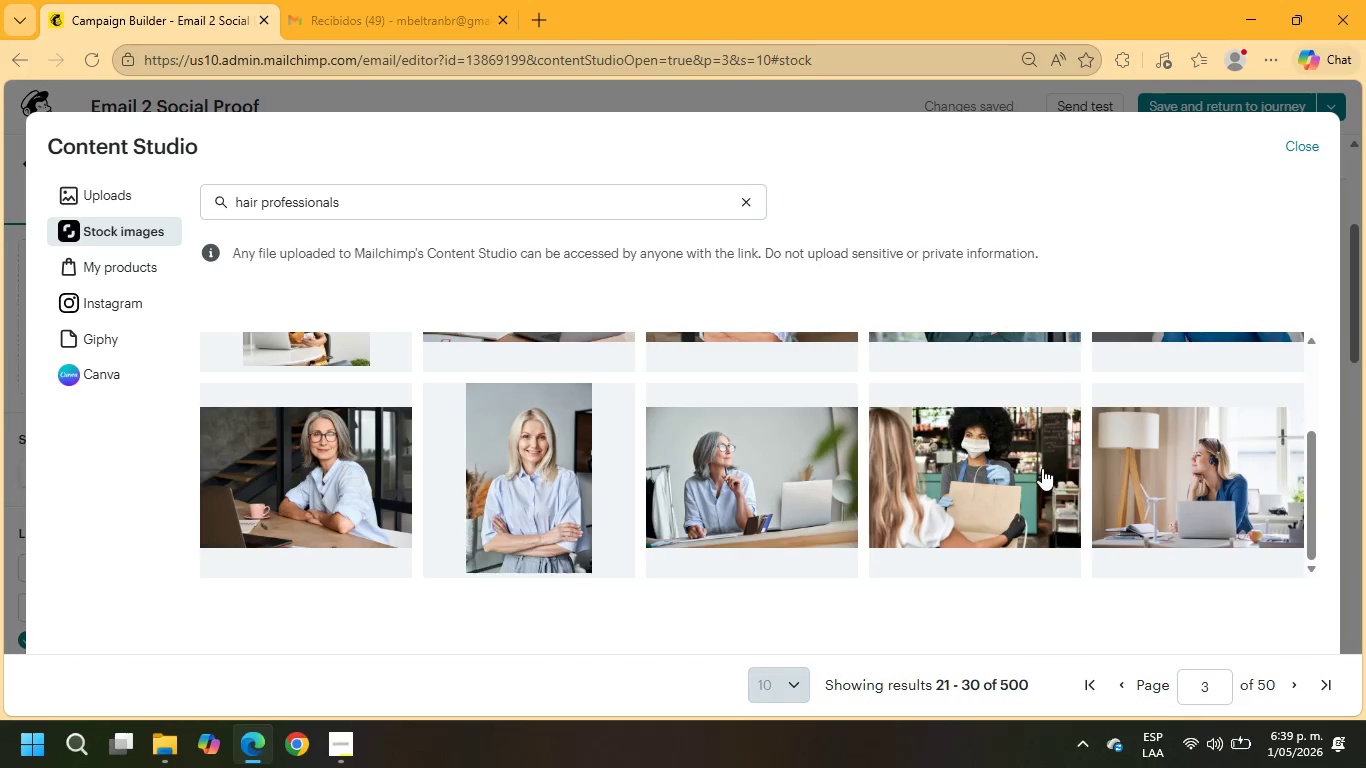 
scroll: coordinate [1038, 475], scroll_direction: up, amount: 9.0
 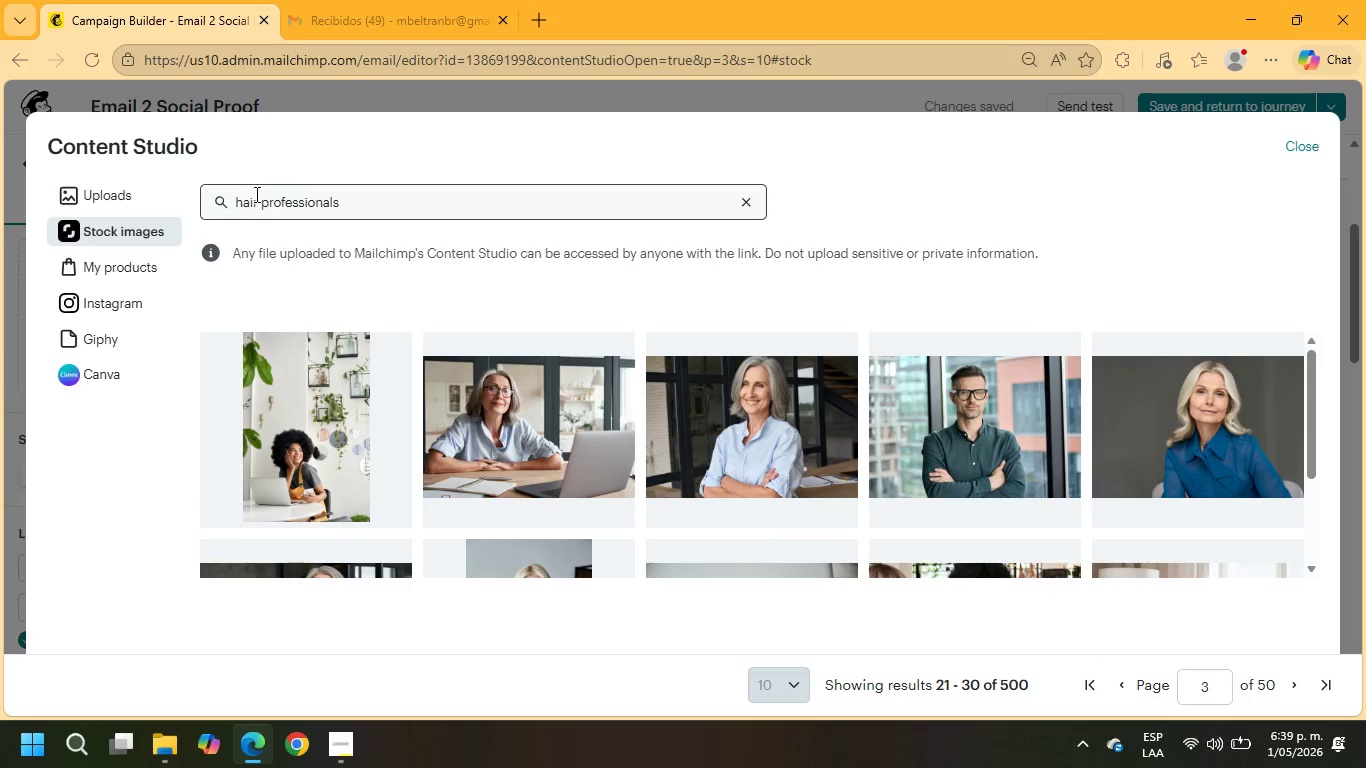 
left_click_drag(start_coordinate=[257, 195], to_coordinate=[176, 193])
 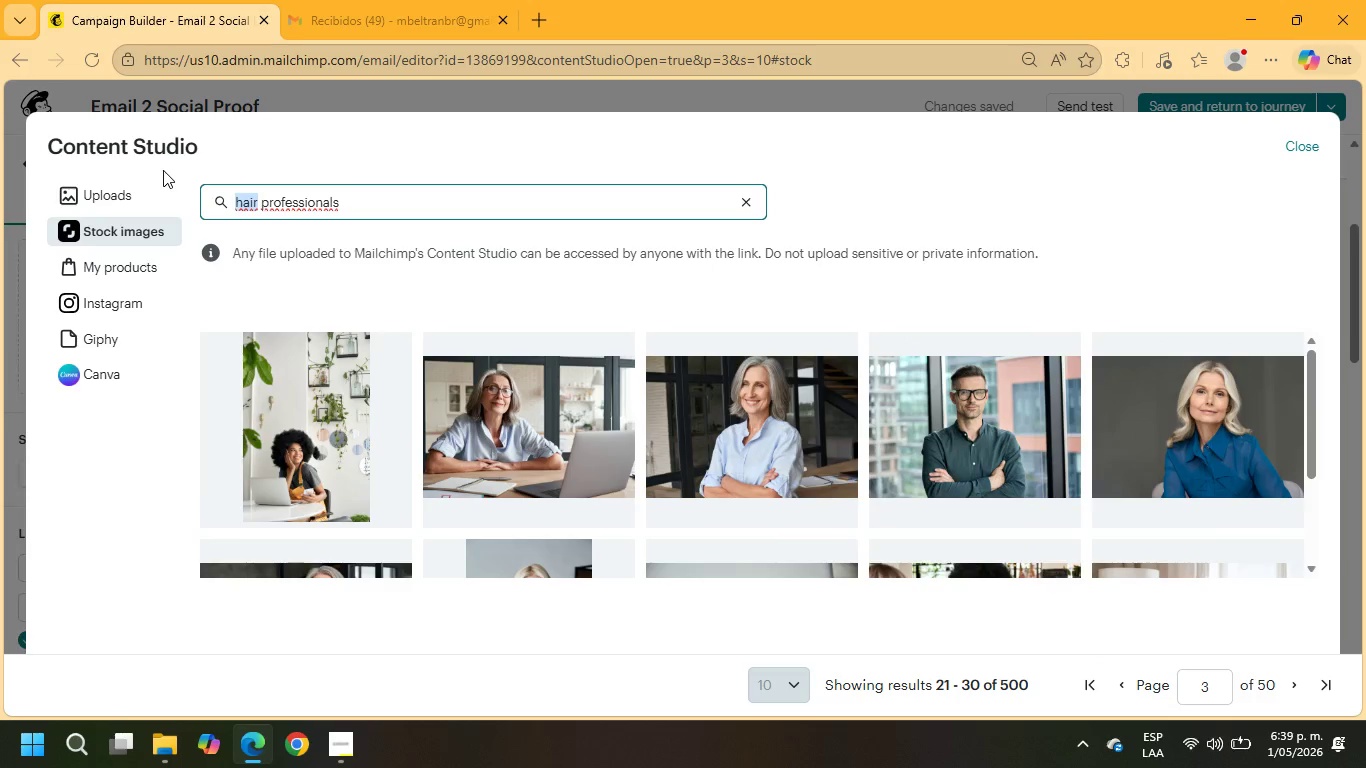 
type(NAIL)
 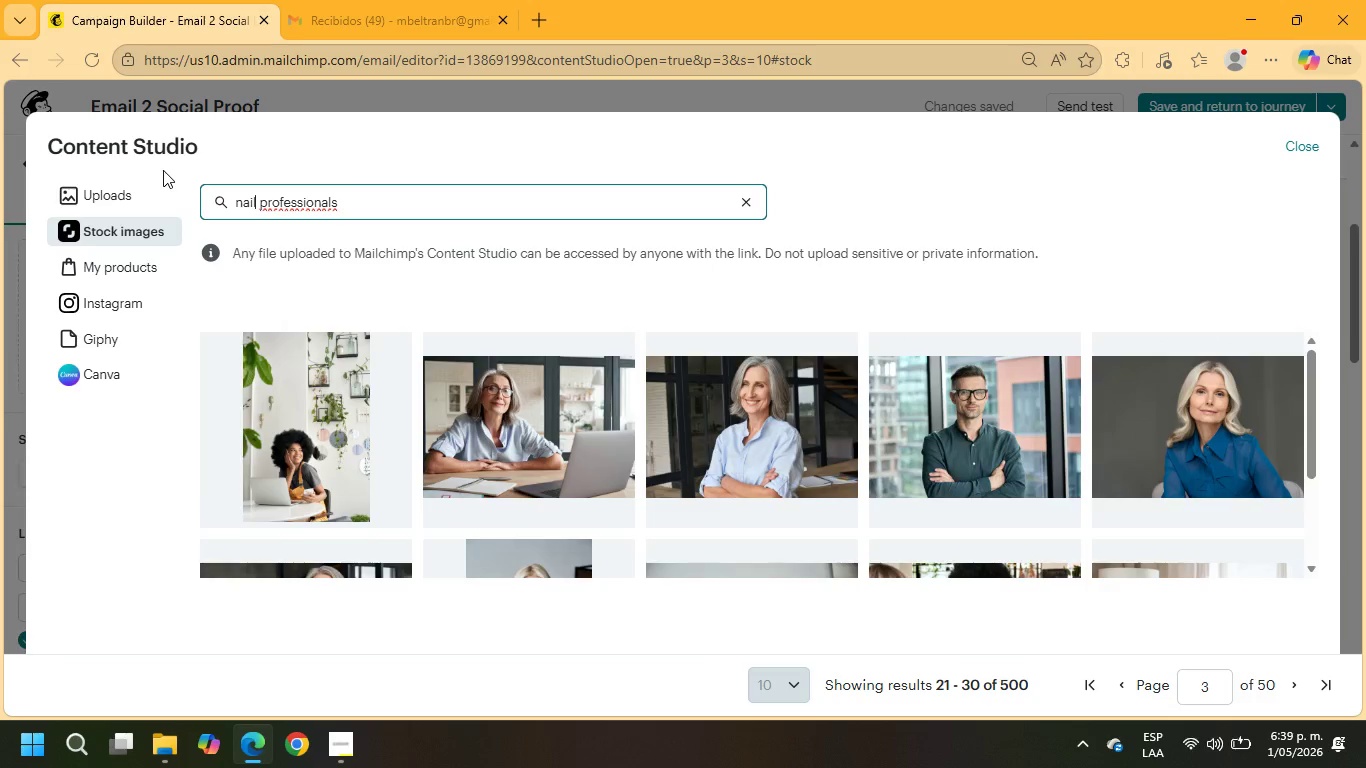 
key(Enter)
 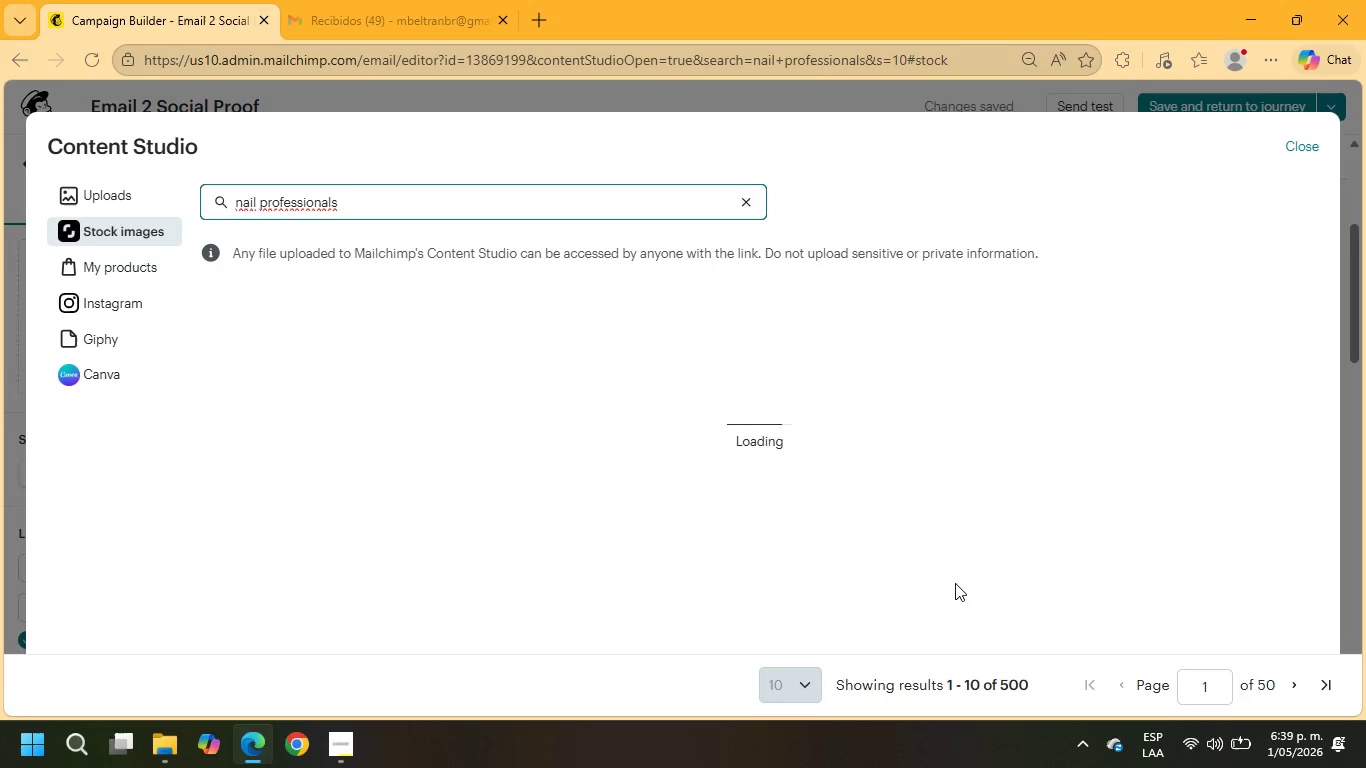 
wait(5.73)
 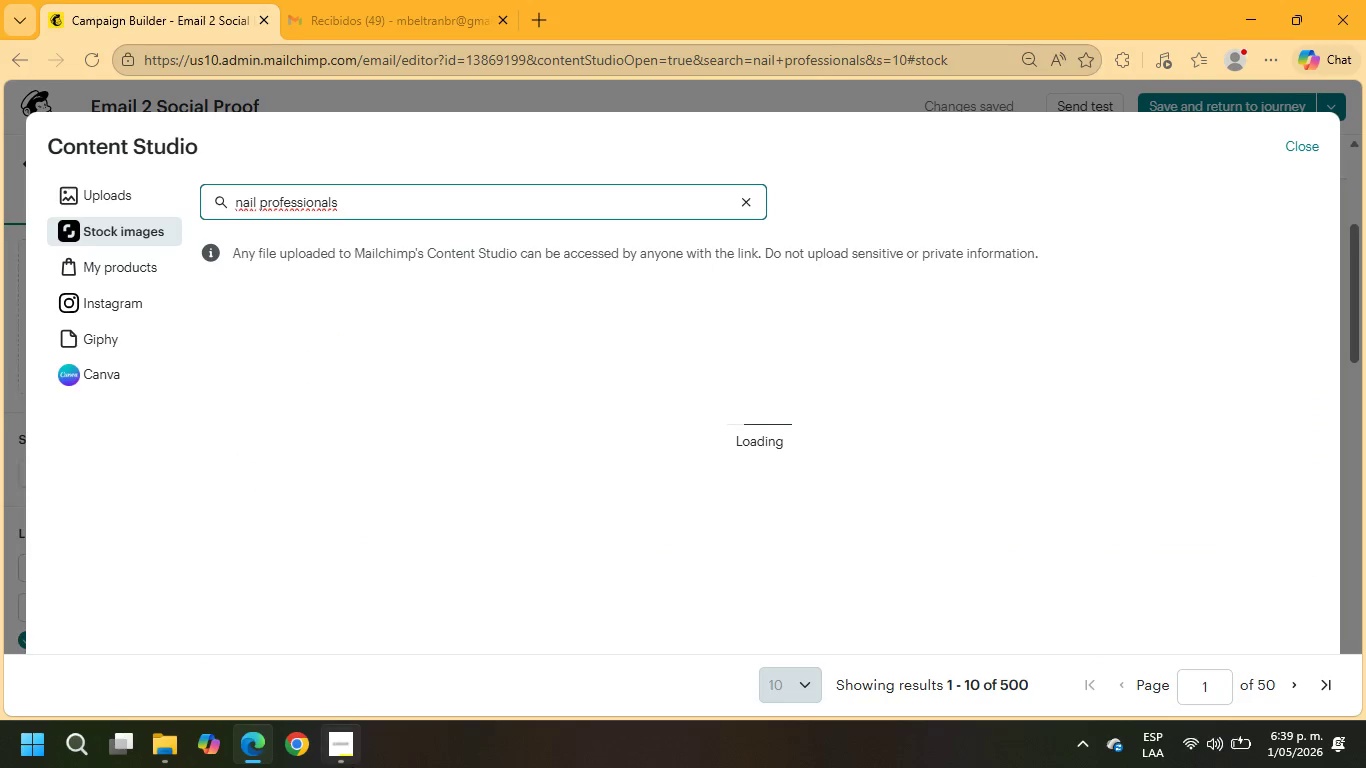 
scroll: coordinate [800, 505], scroll_direction: down, amount: 7.0
 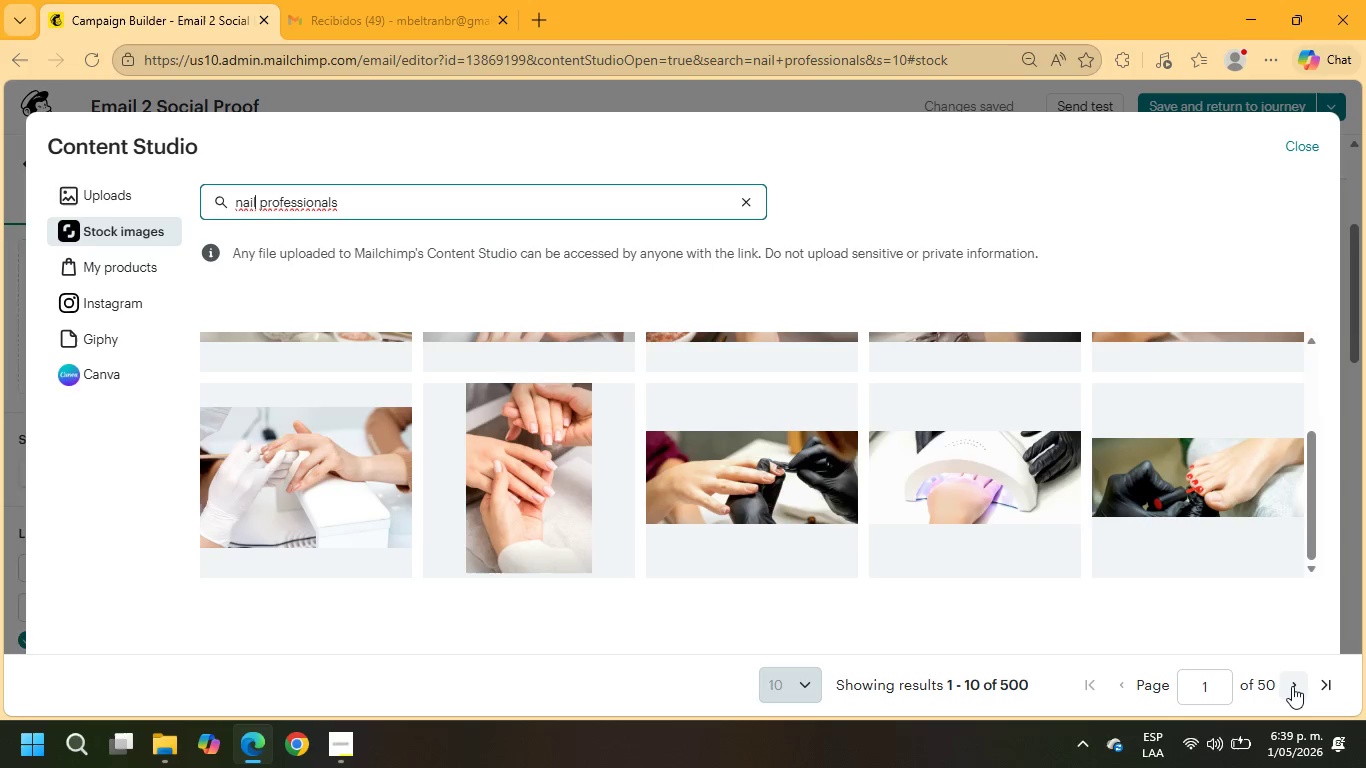 
left_click([1289, 684])
 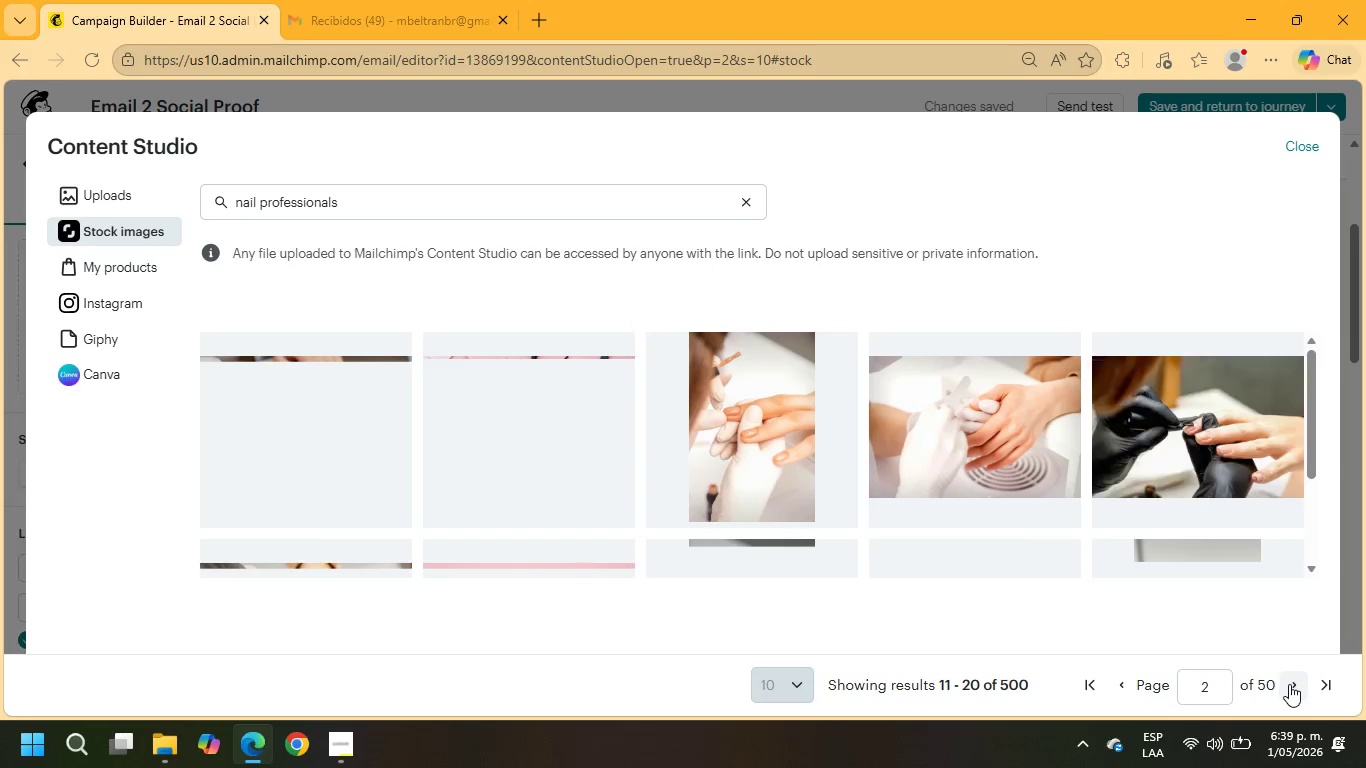 
wait(6.59)
 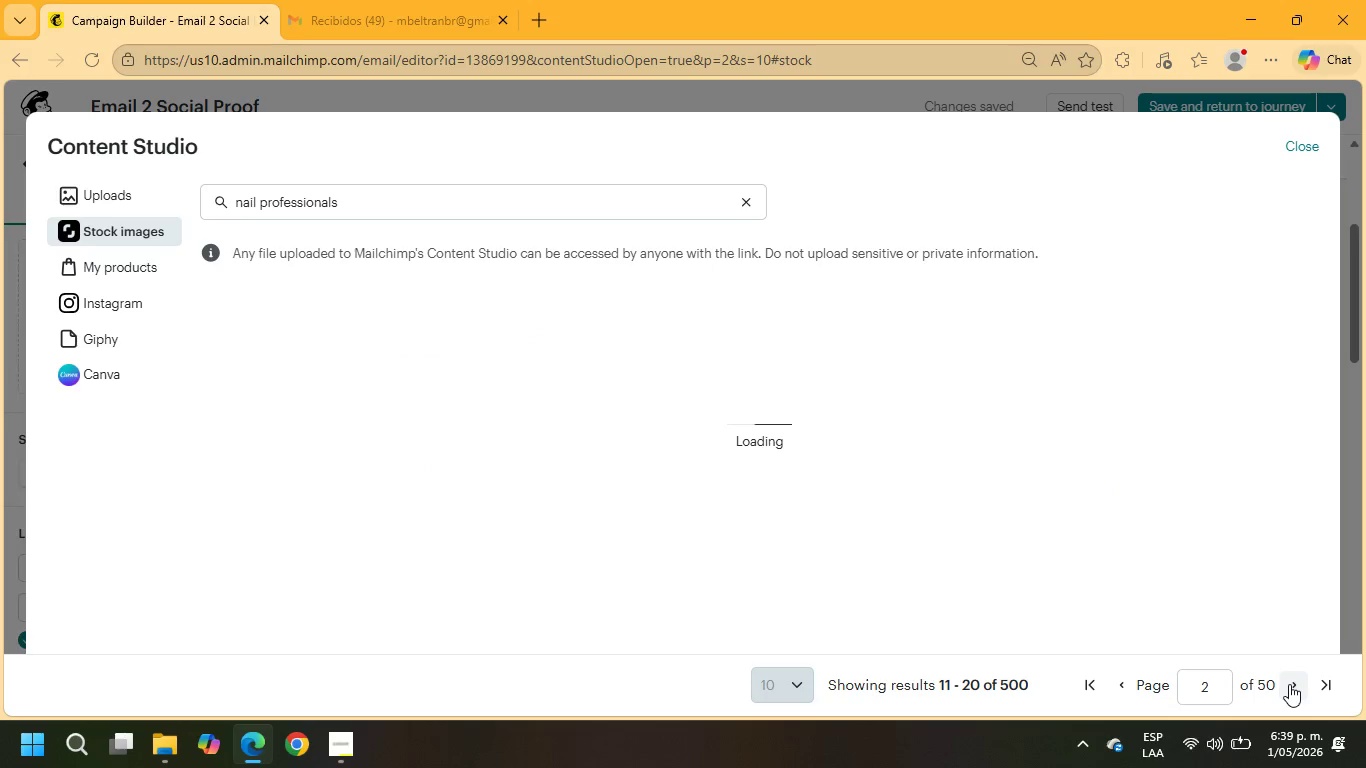 
scroll: coordinate [967, 503], scroll_direction: down, amount: 5.0
 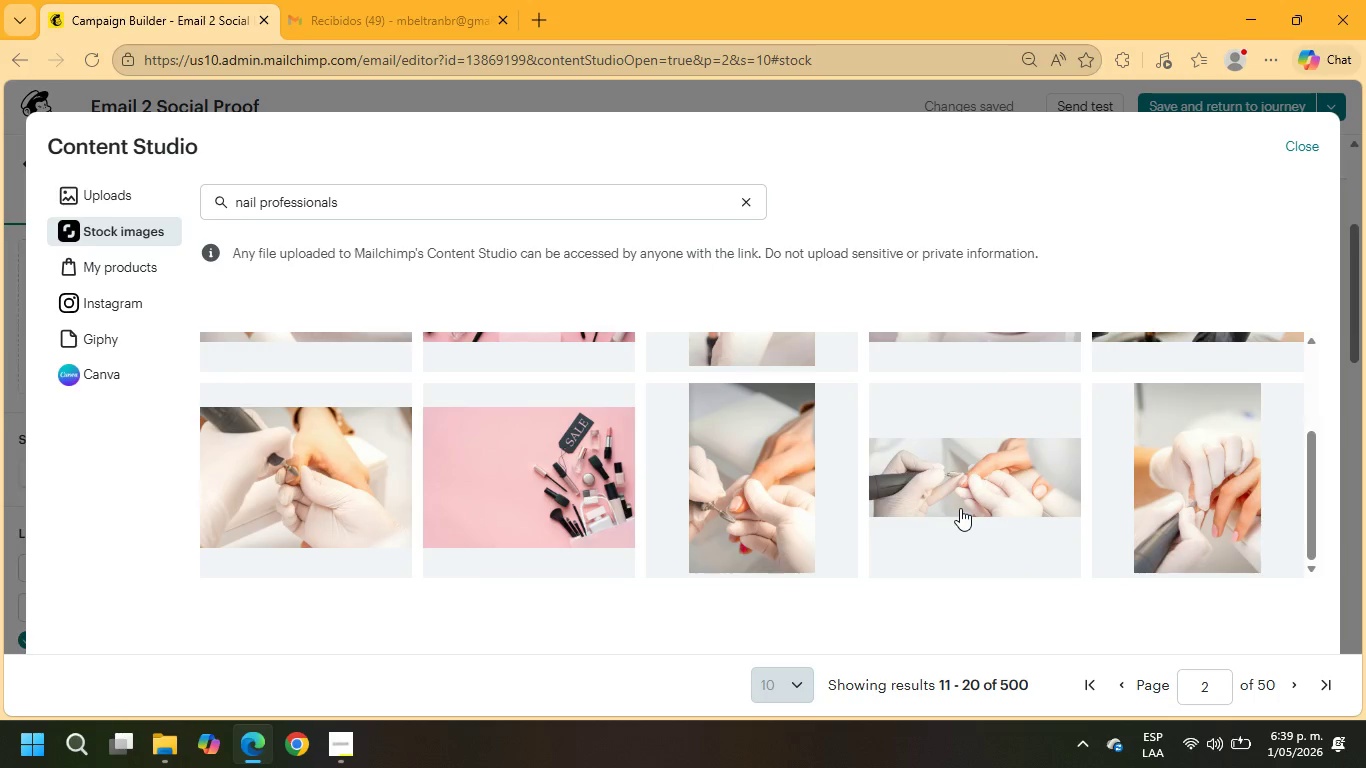 
left_click([760, 478])
 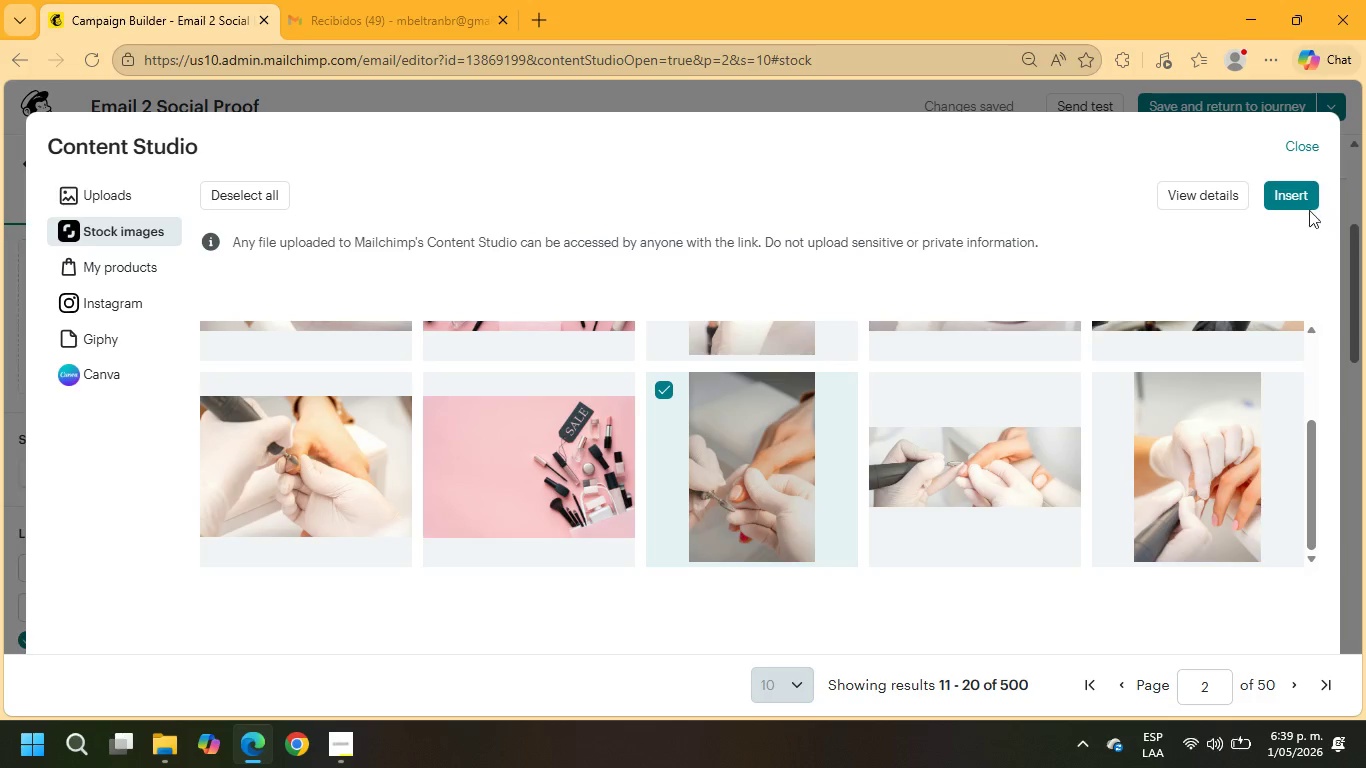 
left_click([1290, 199])
 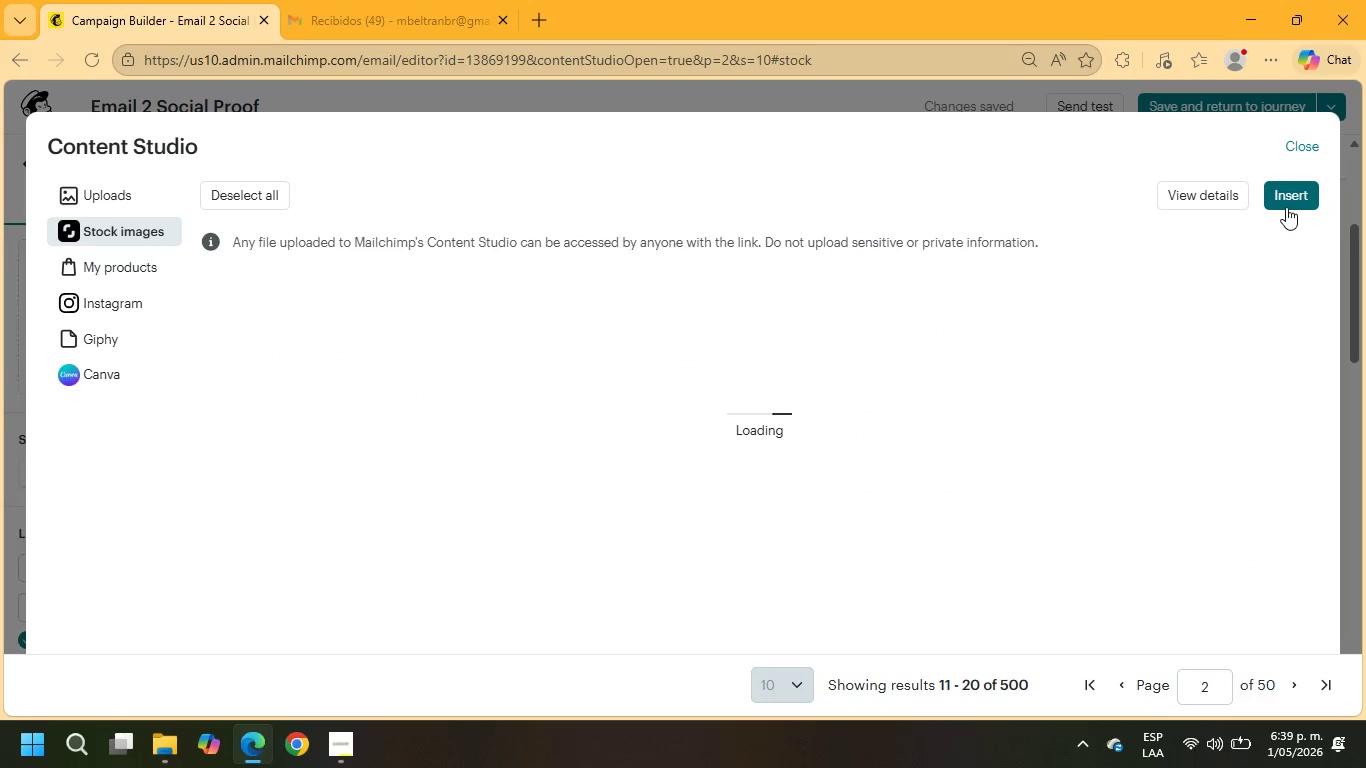 
wait(9.84)
 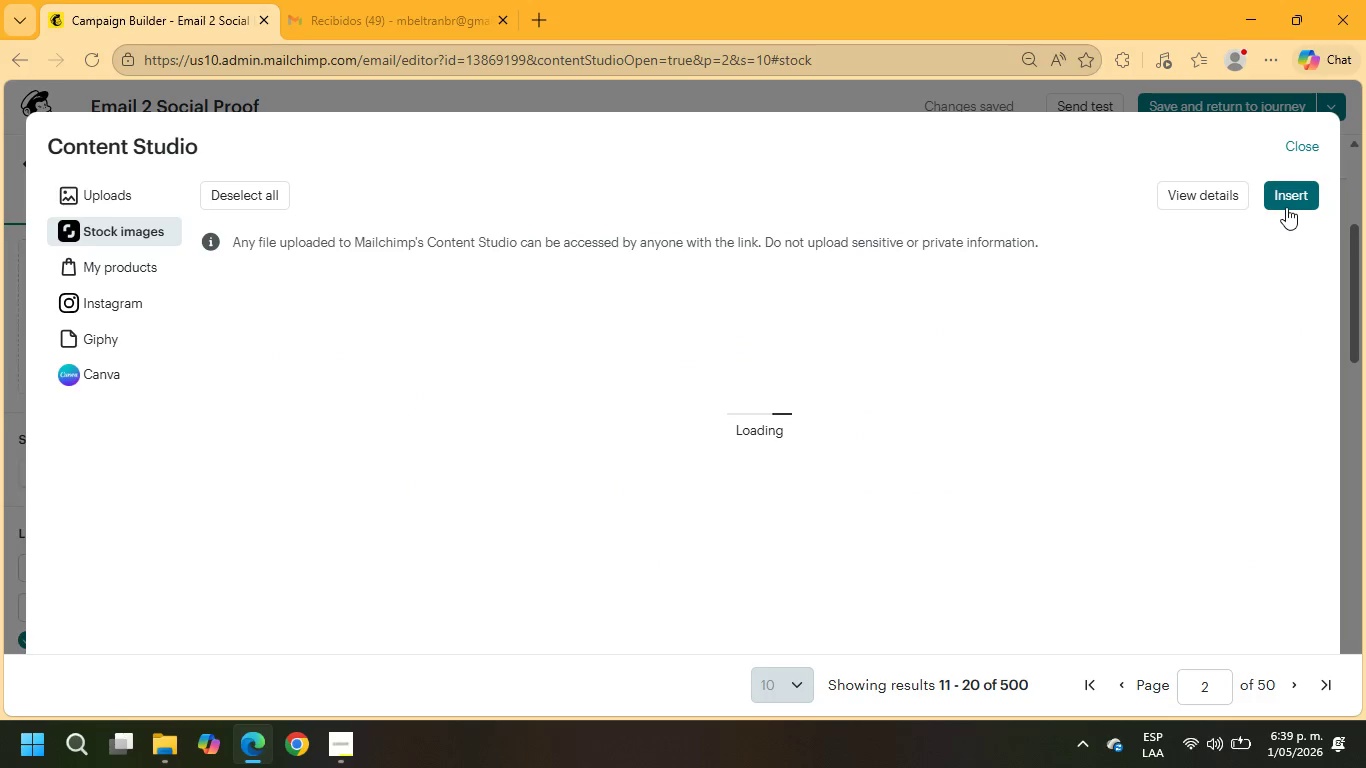 
left_click([984, 308])
 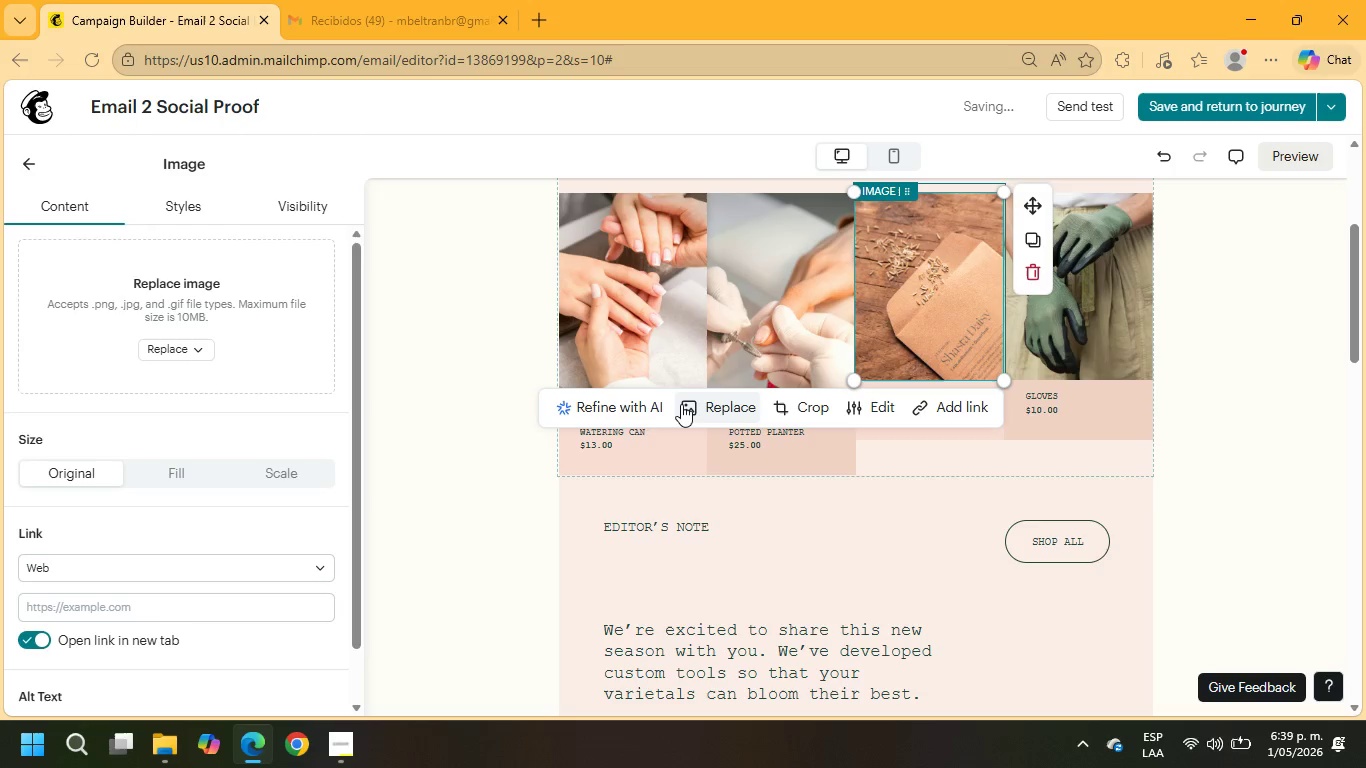 
left_click([701, 405])
 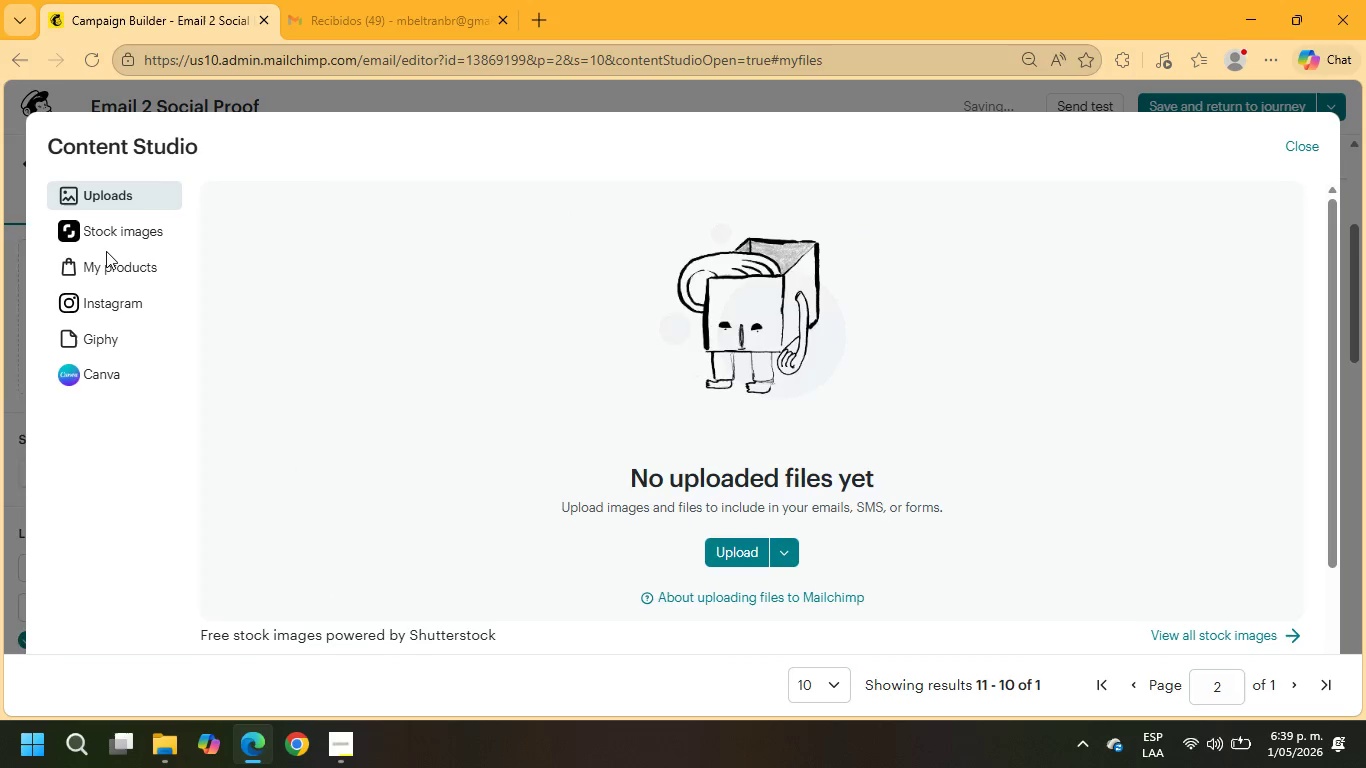 
left_click([103, 236])
 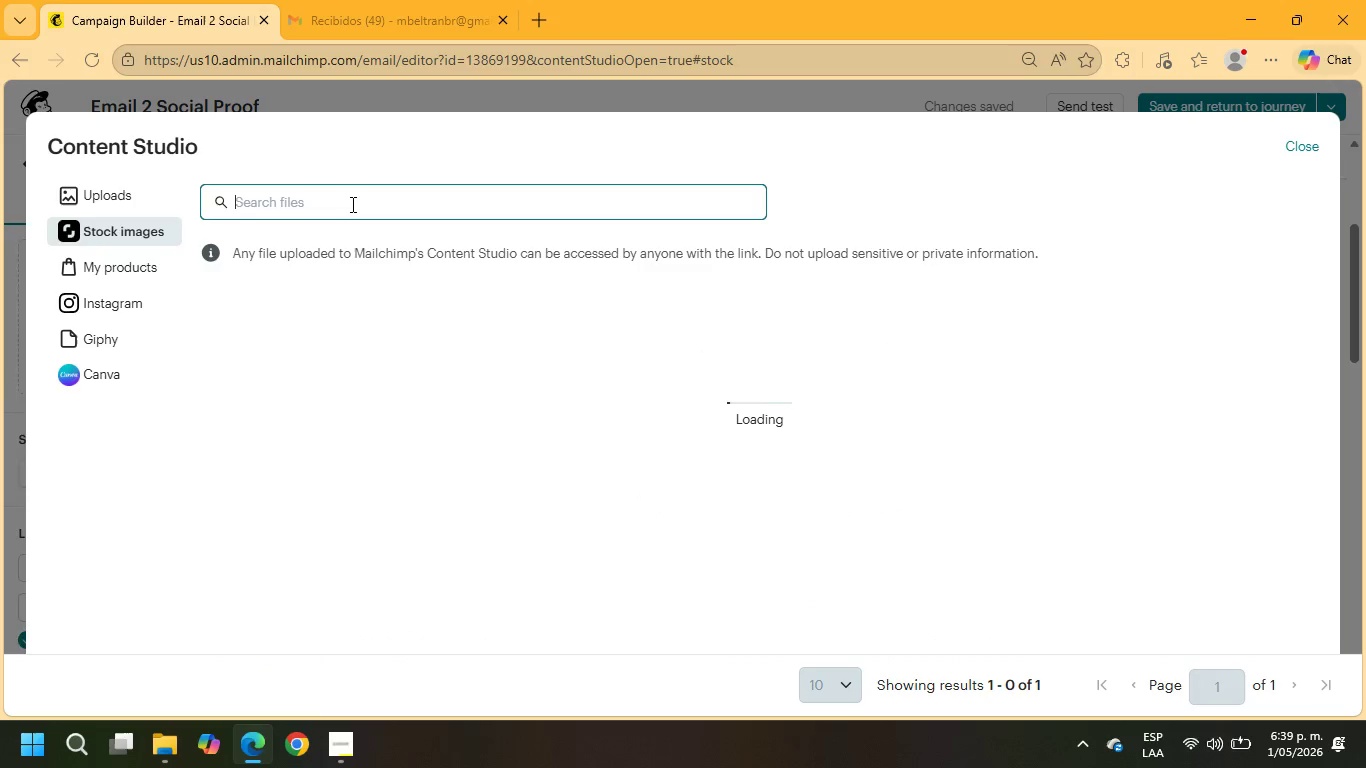 
type(LASHES)
 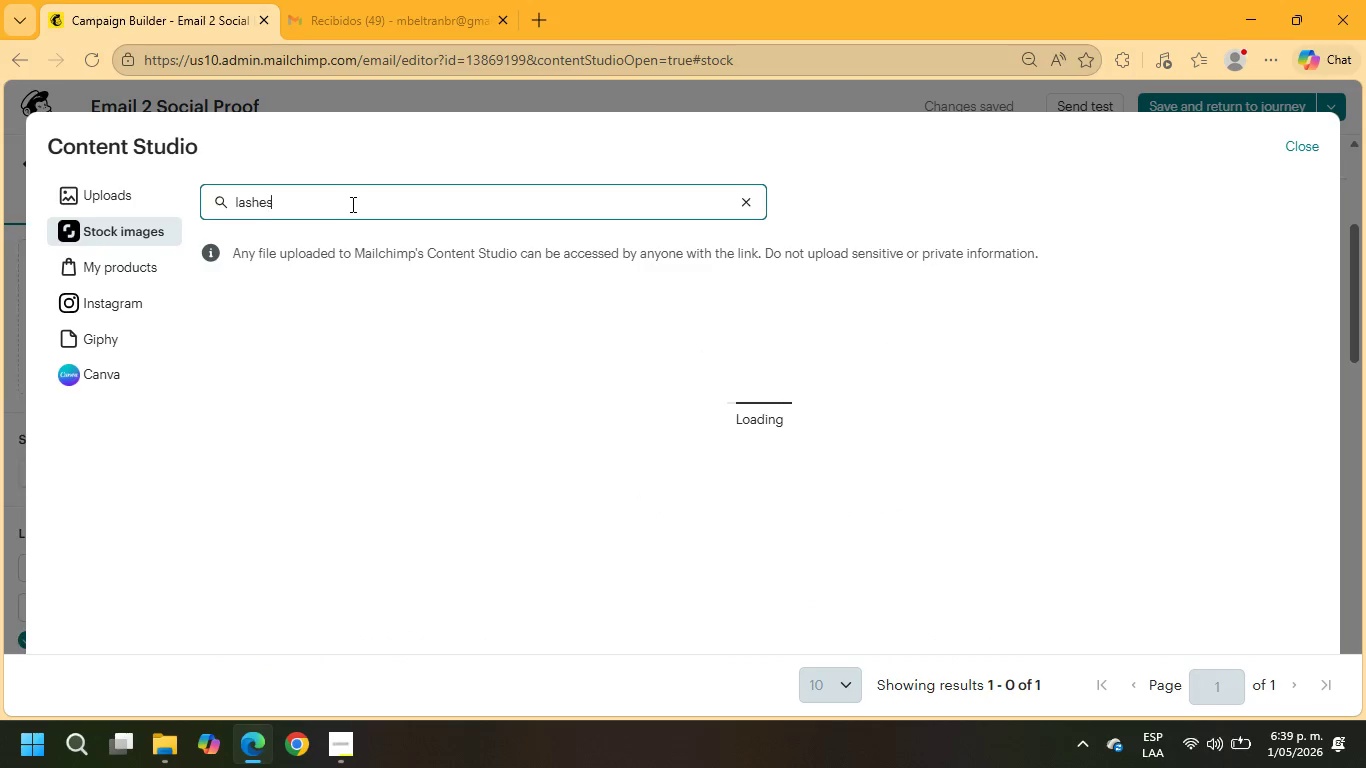 
key(Enter)
 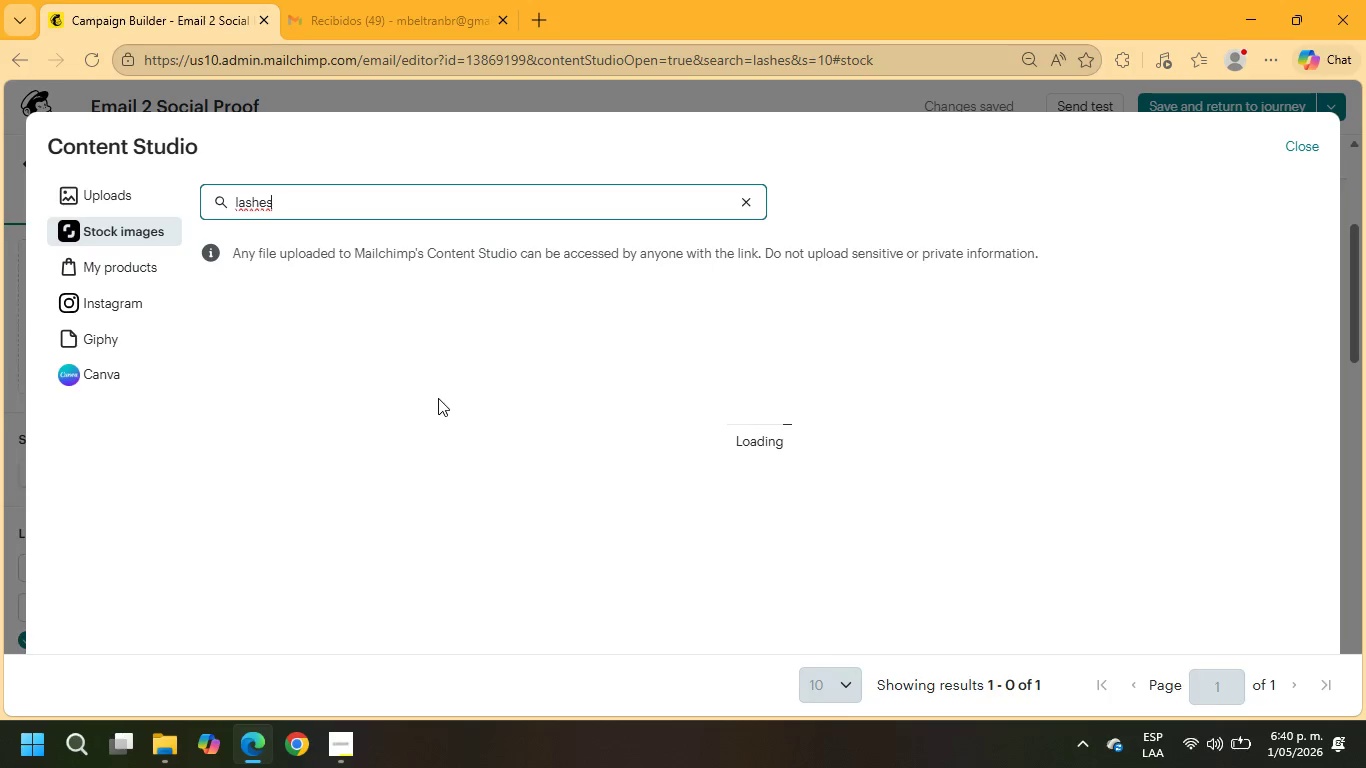 
wait(7.03)
 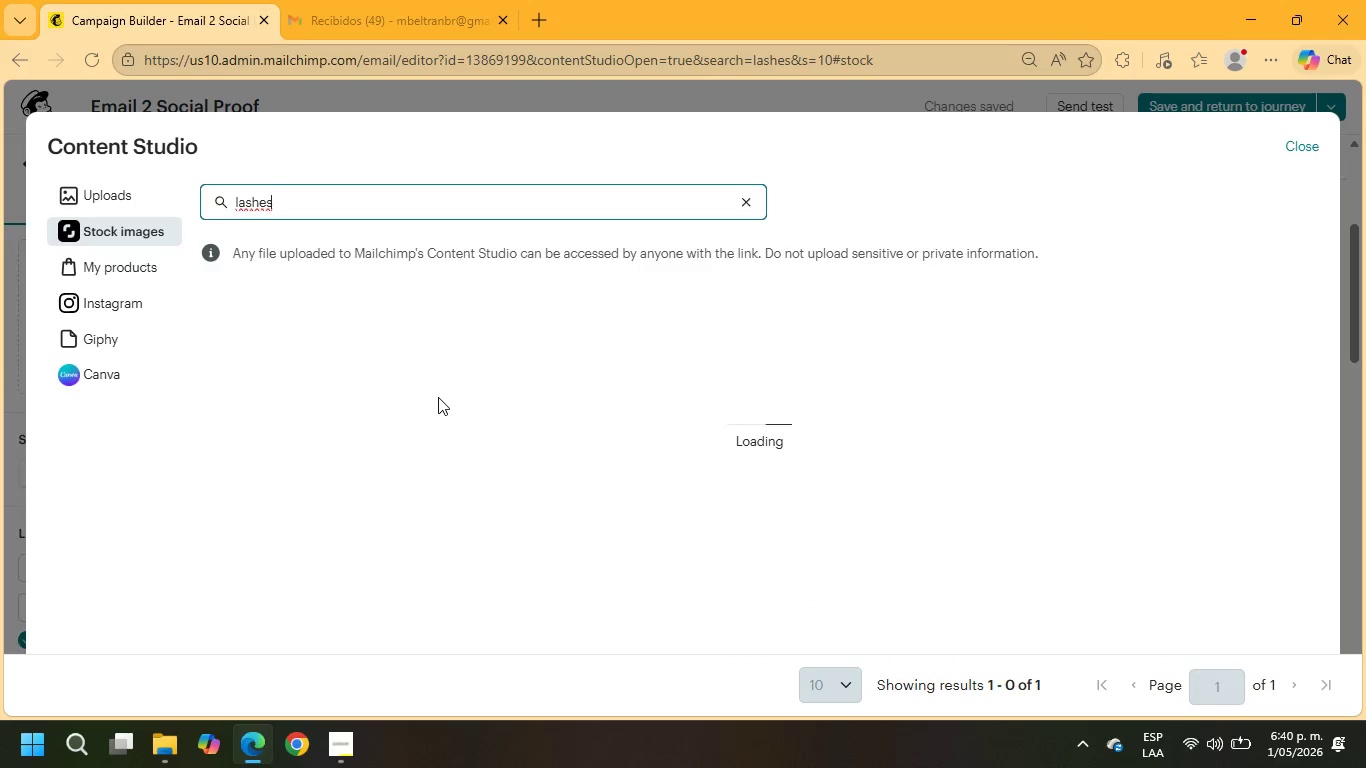 
scroll: coordinate [1180, 475], scroll_direction: down, amount: 8.0
 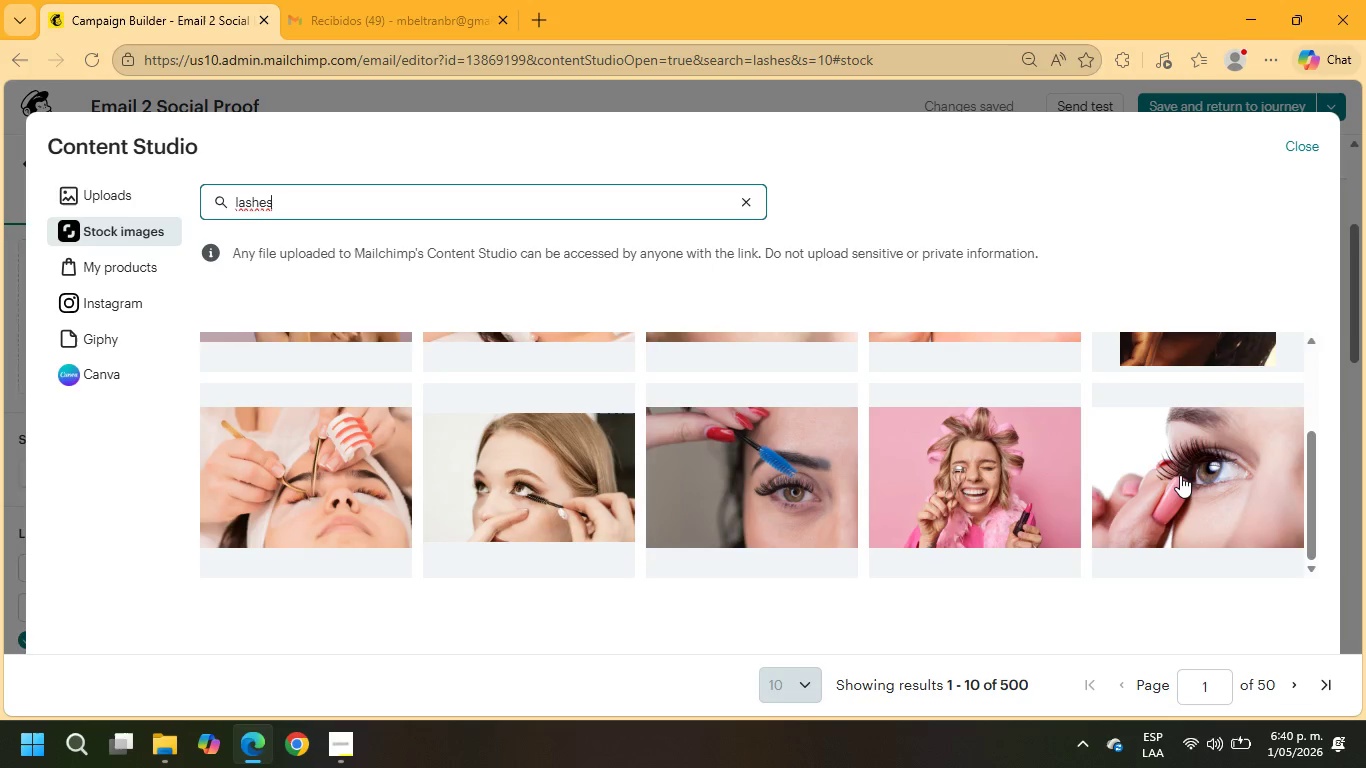 
scroll: coordinate [1180, 475], scroll_direction: up, amount: 4.0
 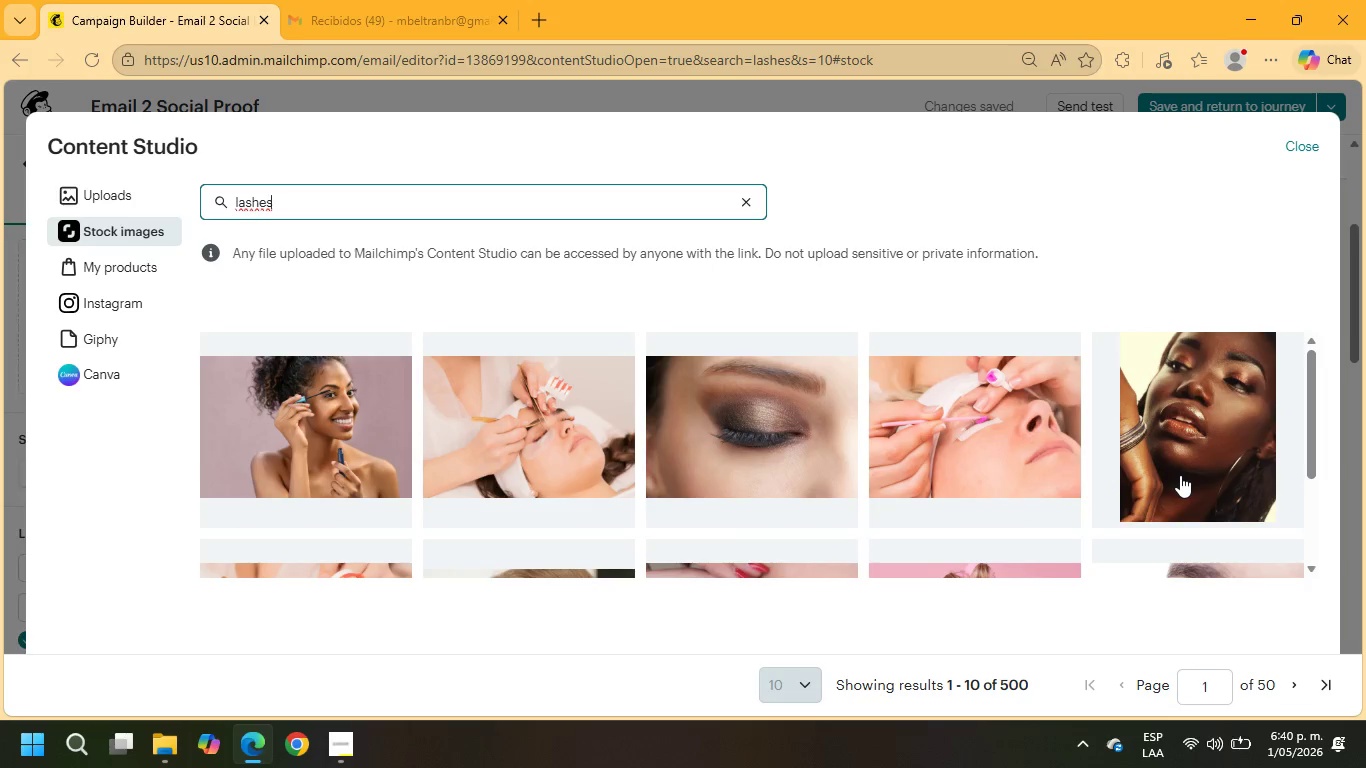 
scroll: coordinate [1180, 476], scroll_direction: down, amount: 6.0
 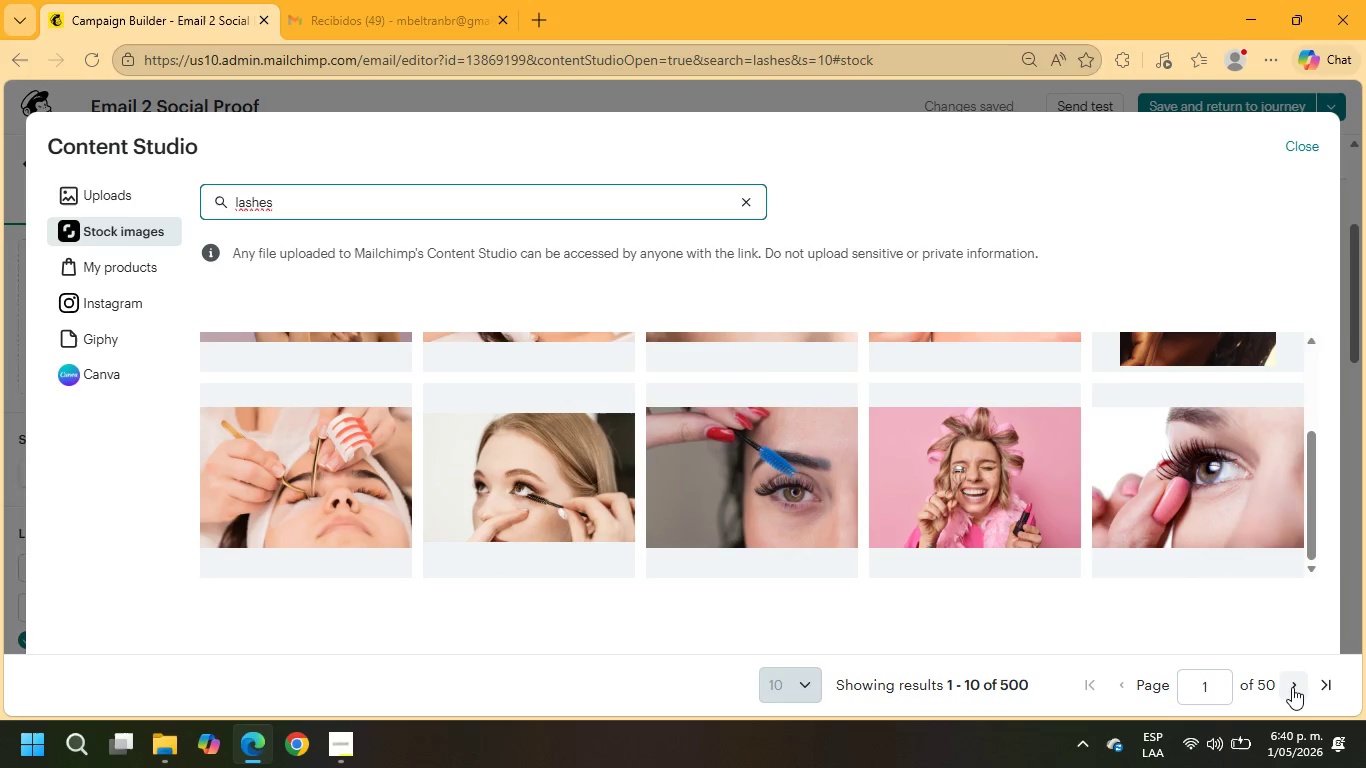 
left_click([1292, 687])
 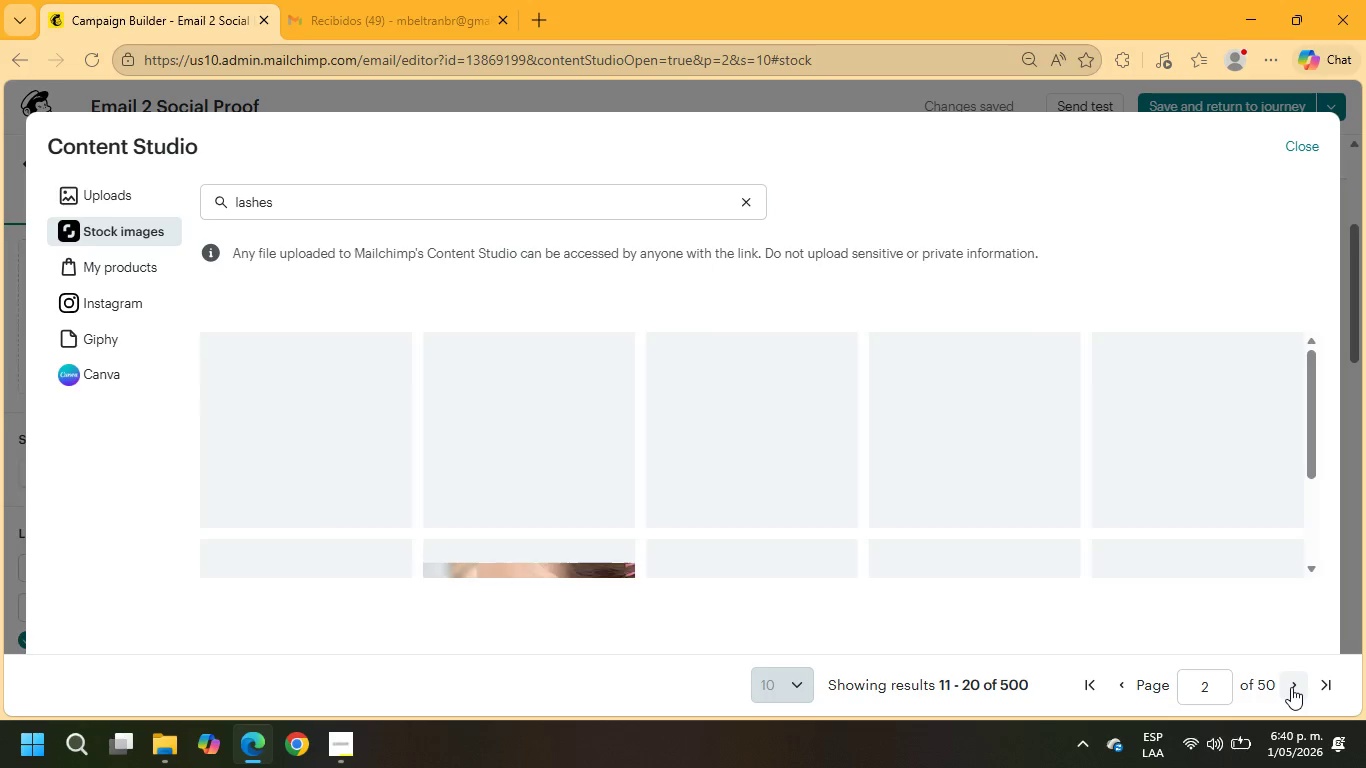 
wait(6.81)
 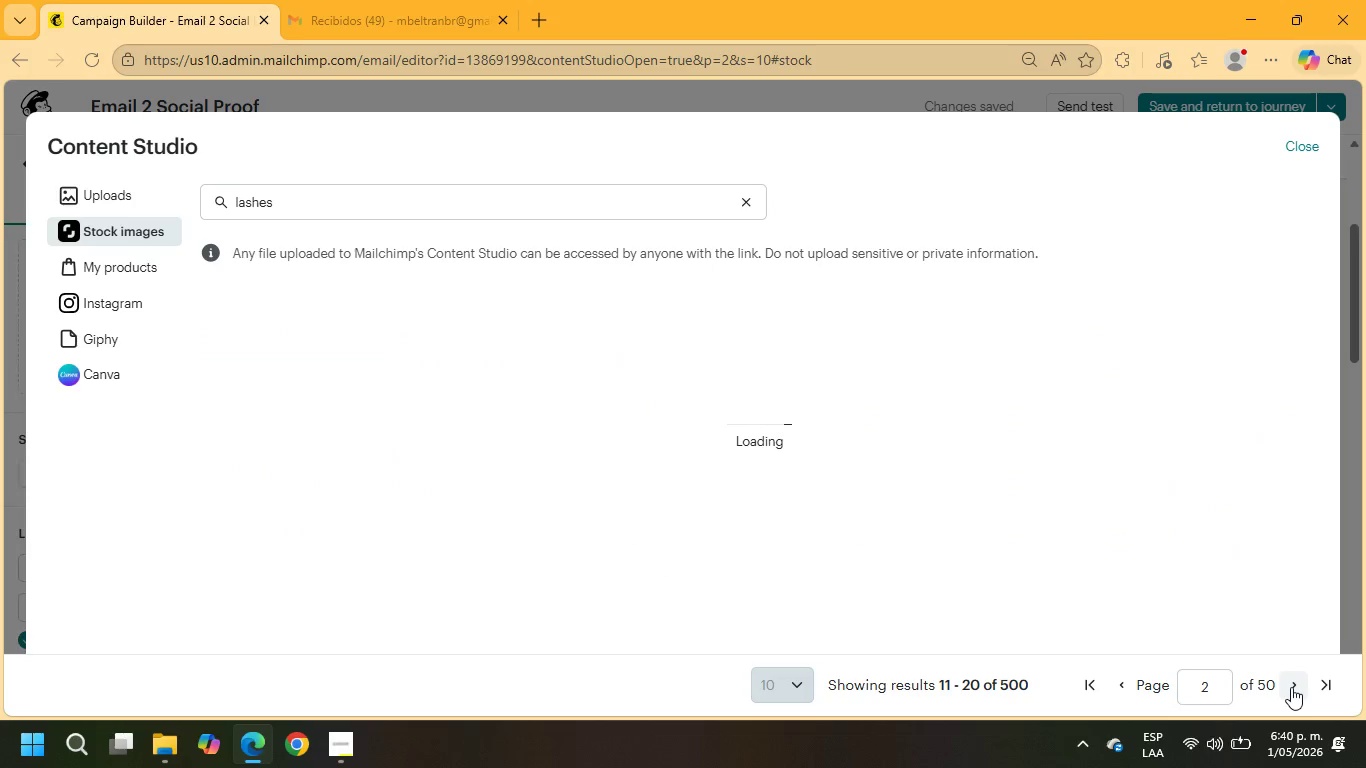 
scroll: coordinate [1053, 504], scroll_direction: down, amount: 7.0
 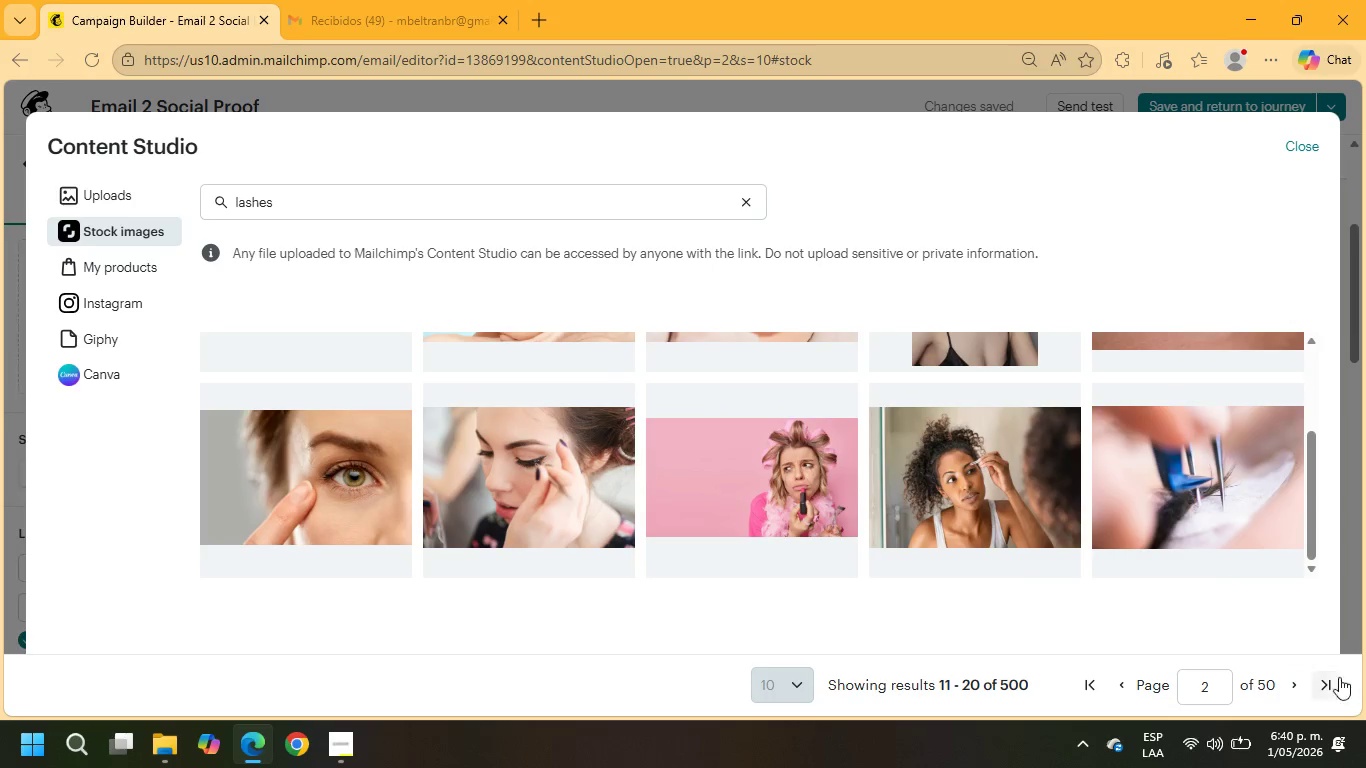 
left_click([1301, 681])
 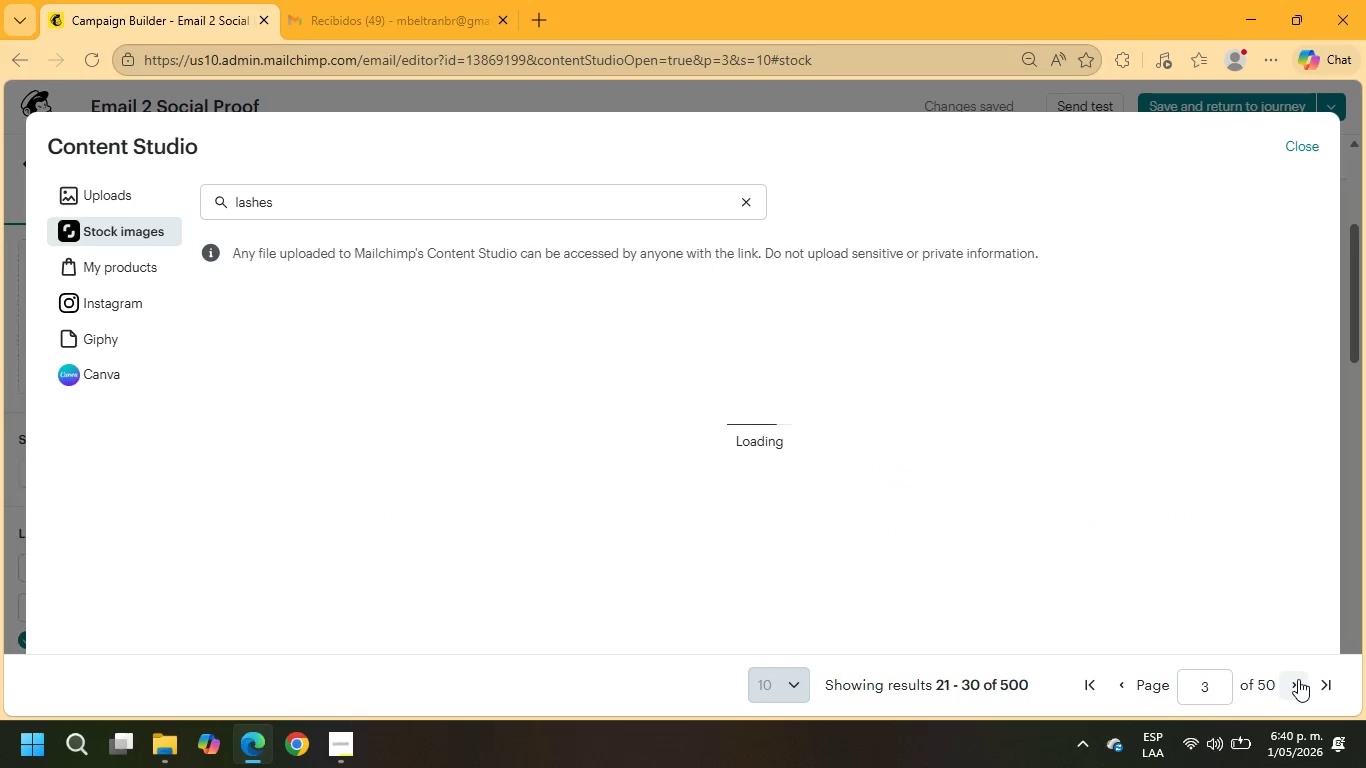 
wait(8.45)
 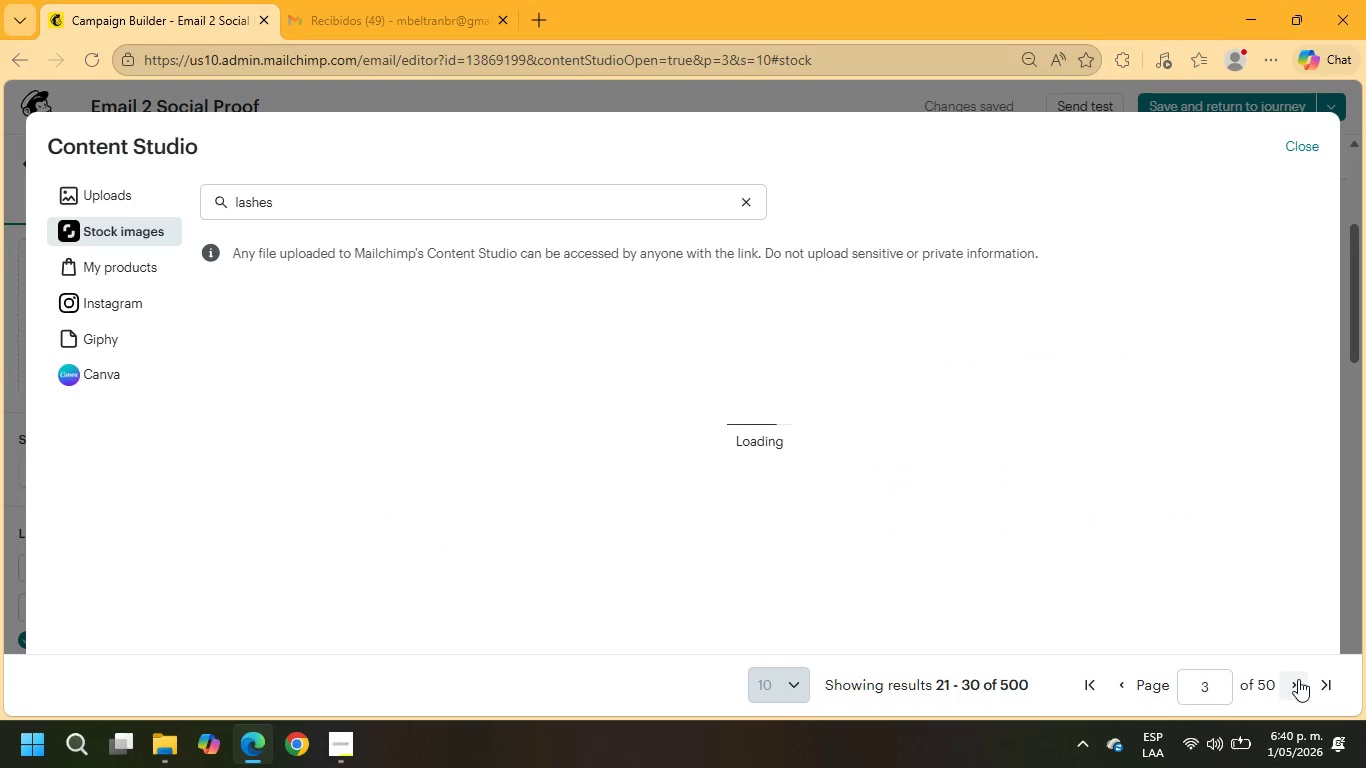 
scroll: coordinate [1019, 501], scroll_direction: down, amount: 7.0
 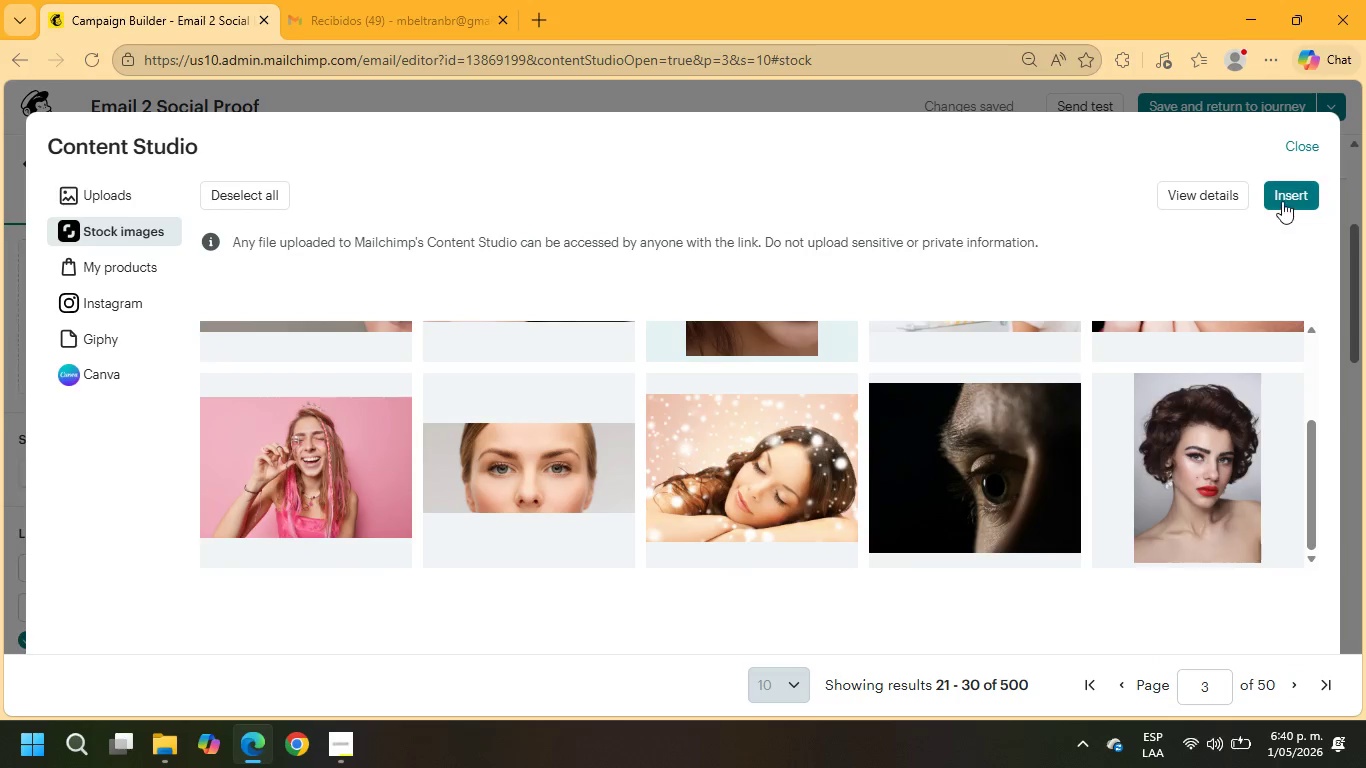 
left_click([1282, 196])
 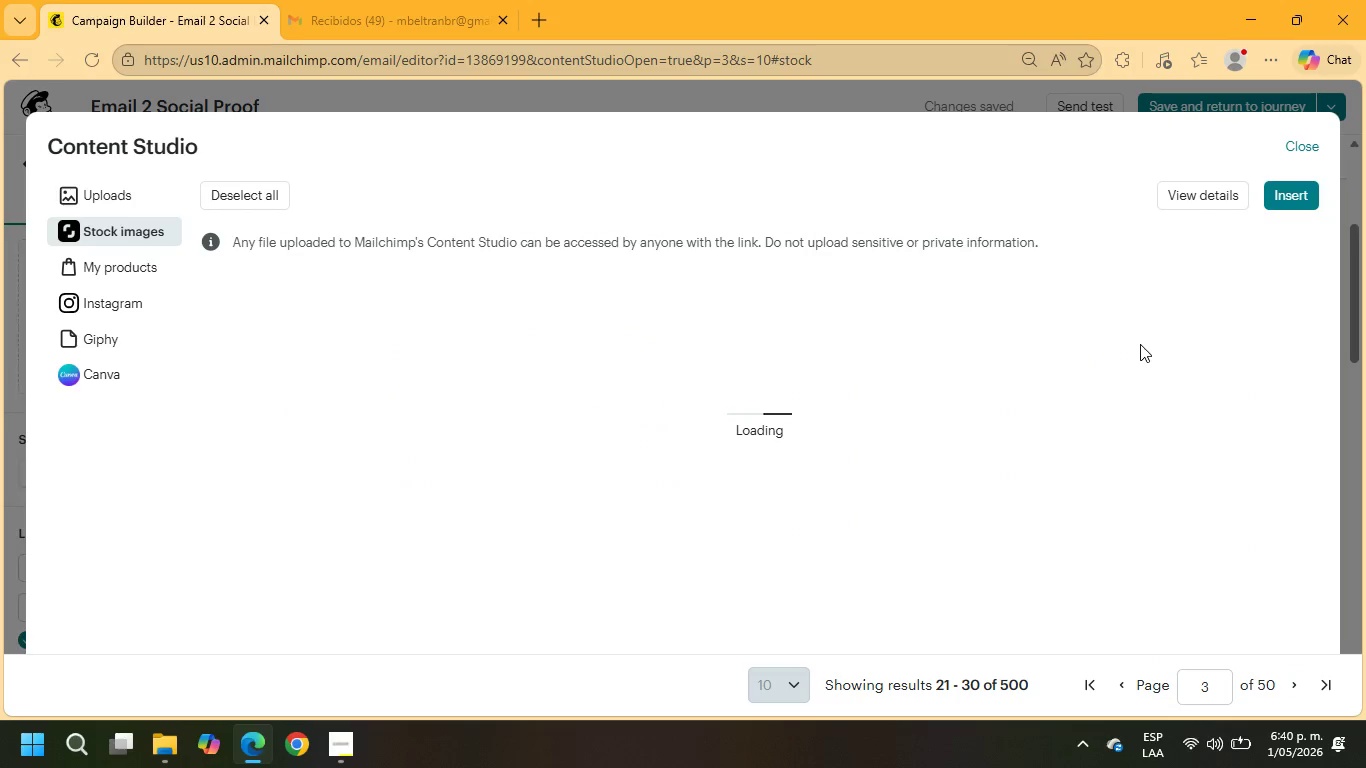 
wait(9.41)
 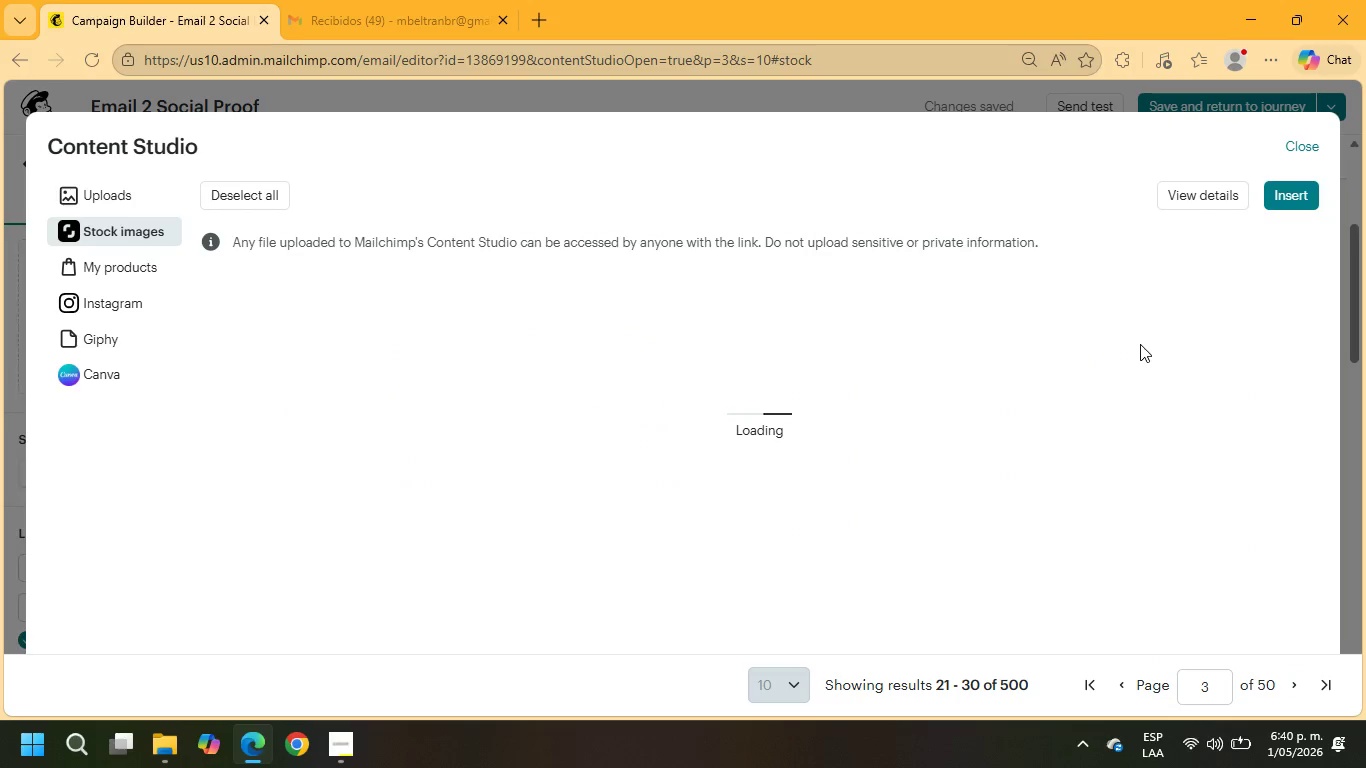 
scroll: coordinate [1057, 343], scroll_direction: up, amount: 1.0
 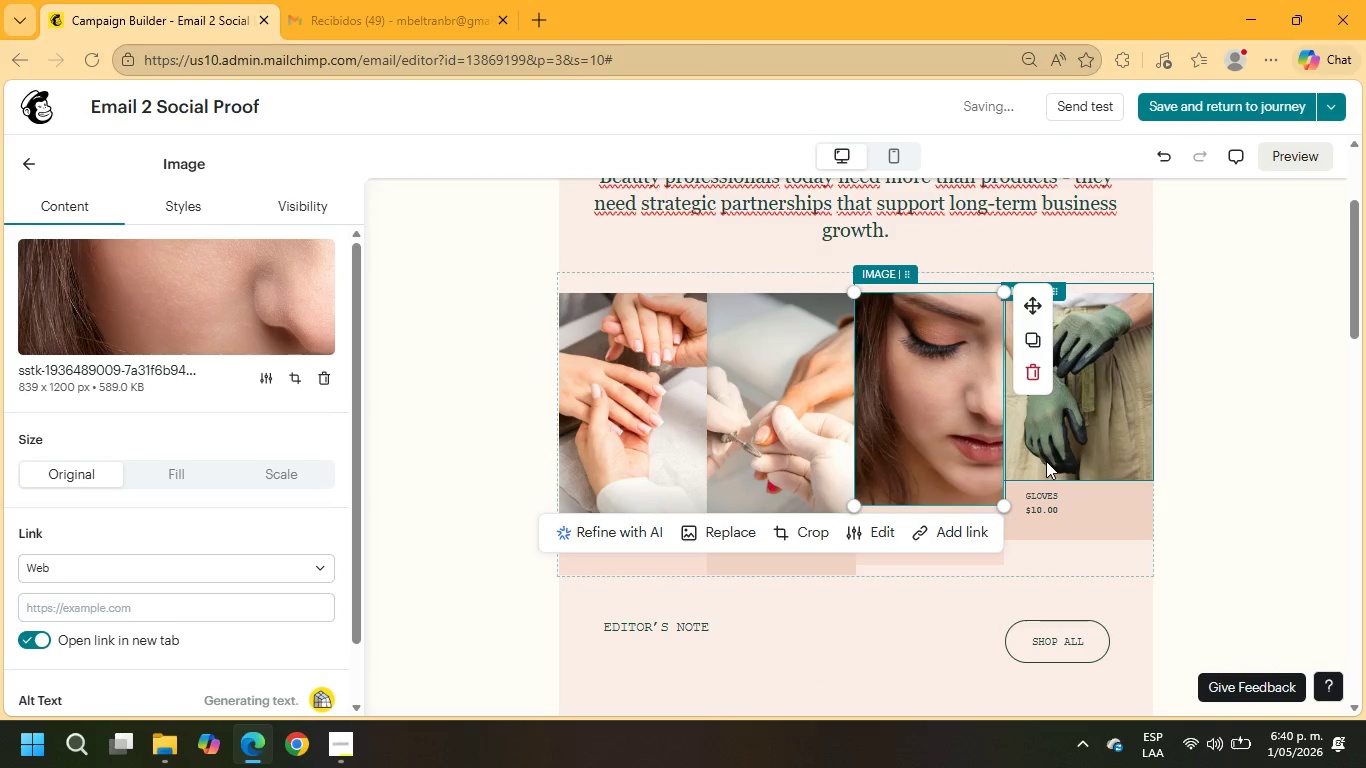 
scroll: coordinate [1037, 482], scroll_direction: down, amount: 1.0
 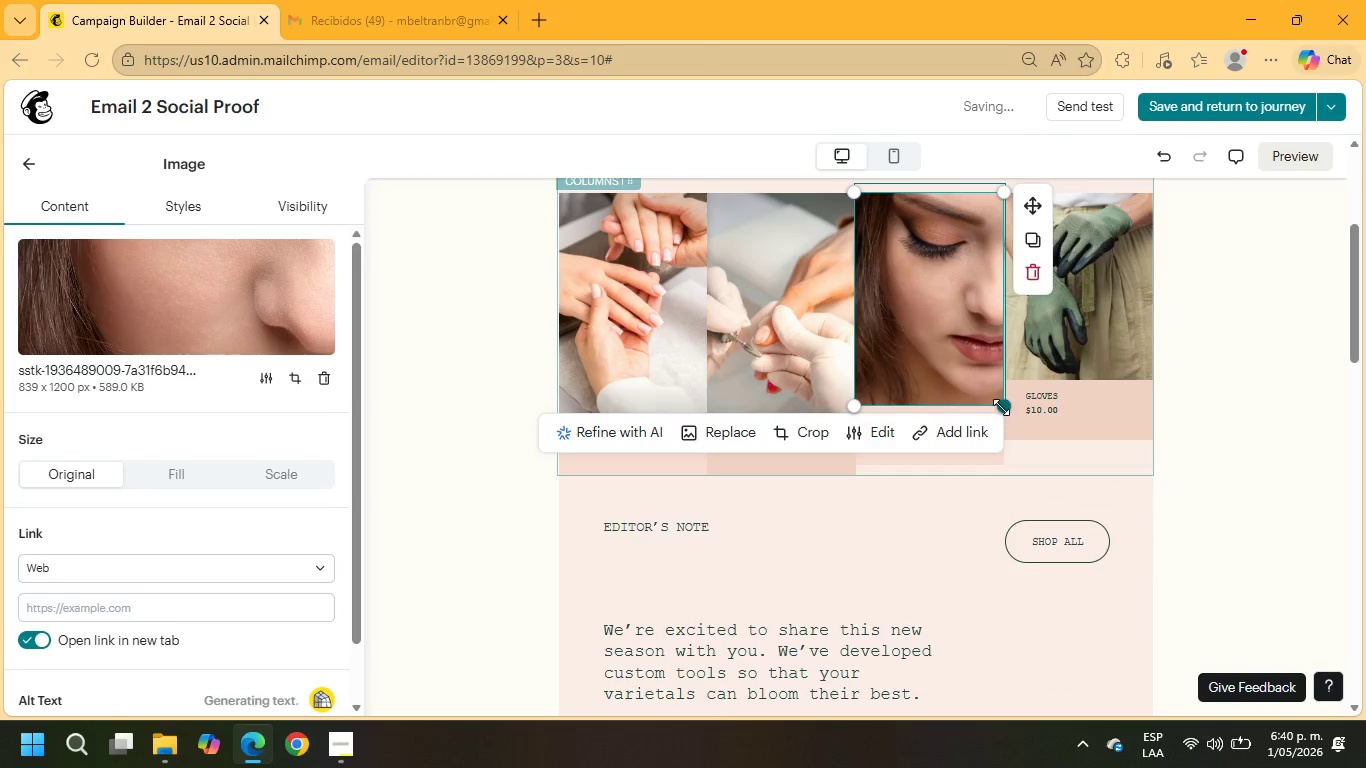 
left_click_drag(start_coordinate=[1003, 407], to_coordinate=[1018, 464])
 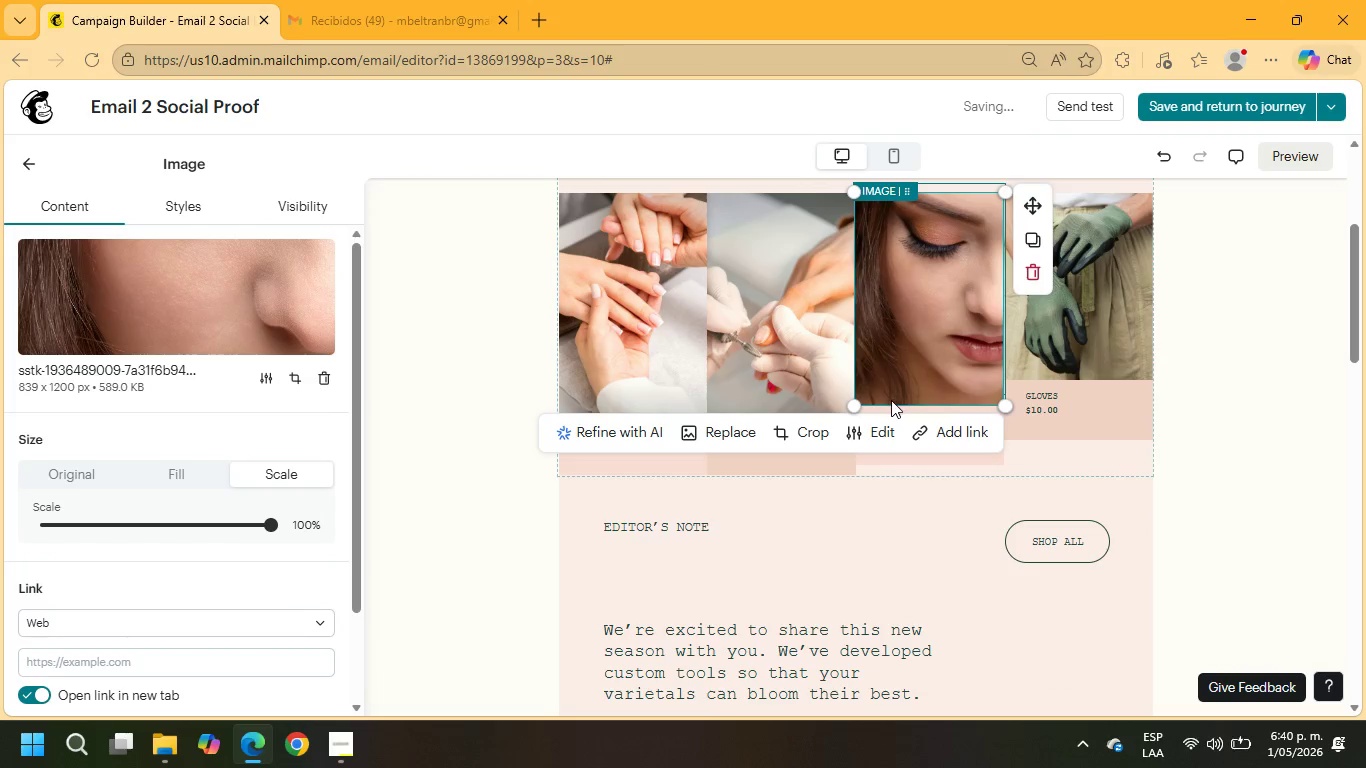 
left_click_drag(start_coordinate=[895, 388], to_coordinate=[899, 403])
 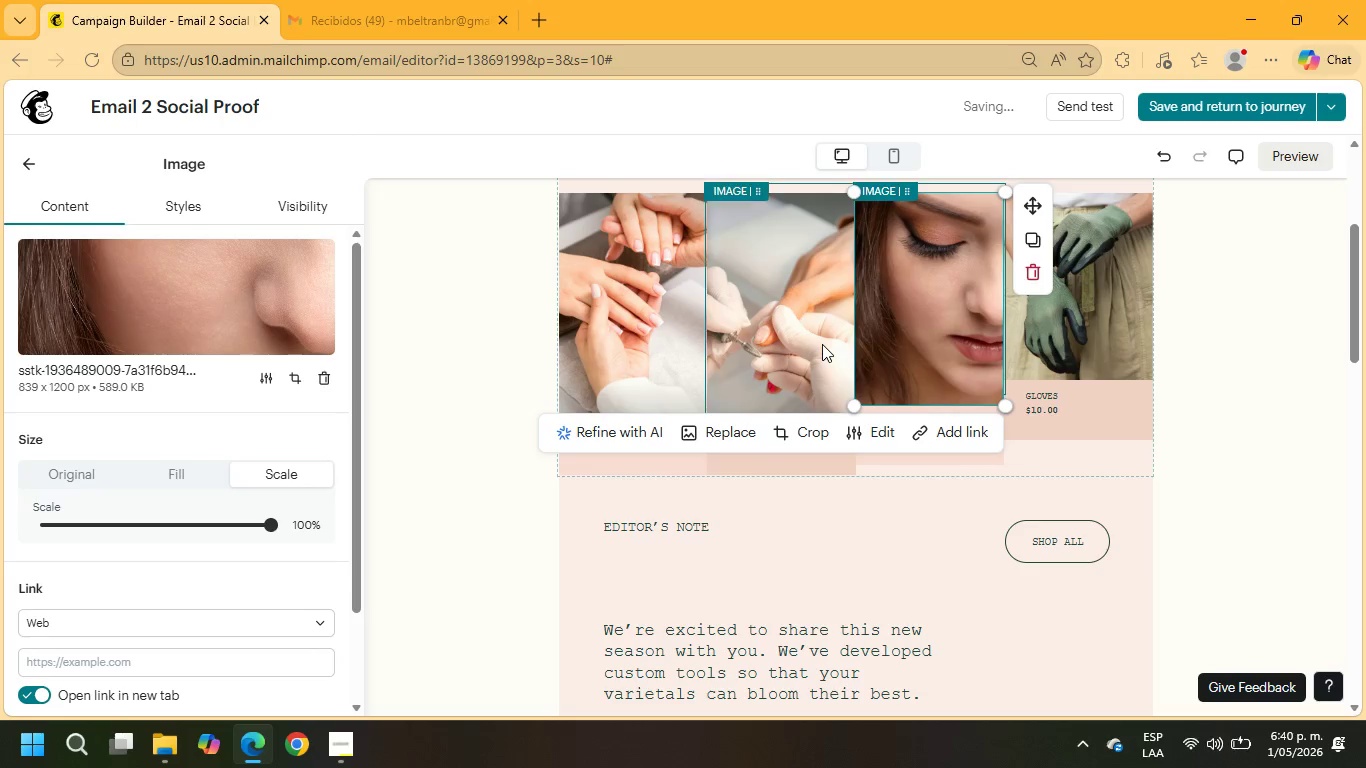 
left_click([822, 344])
 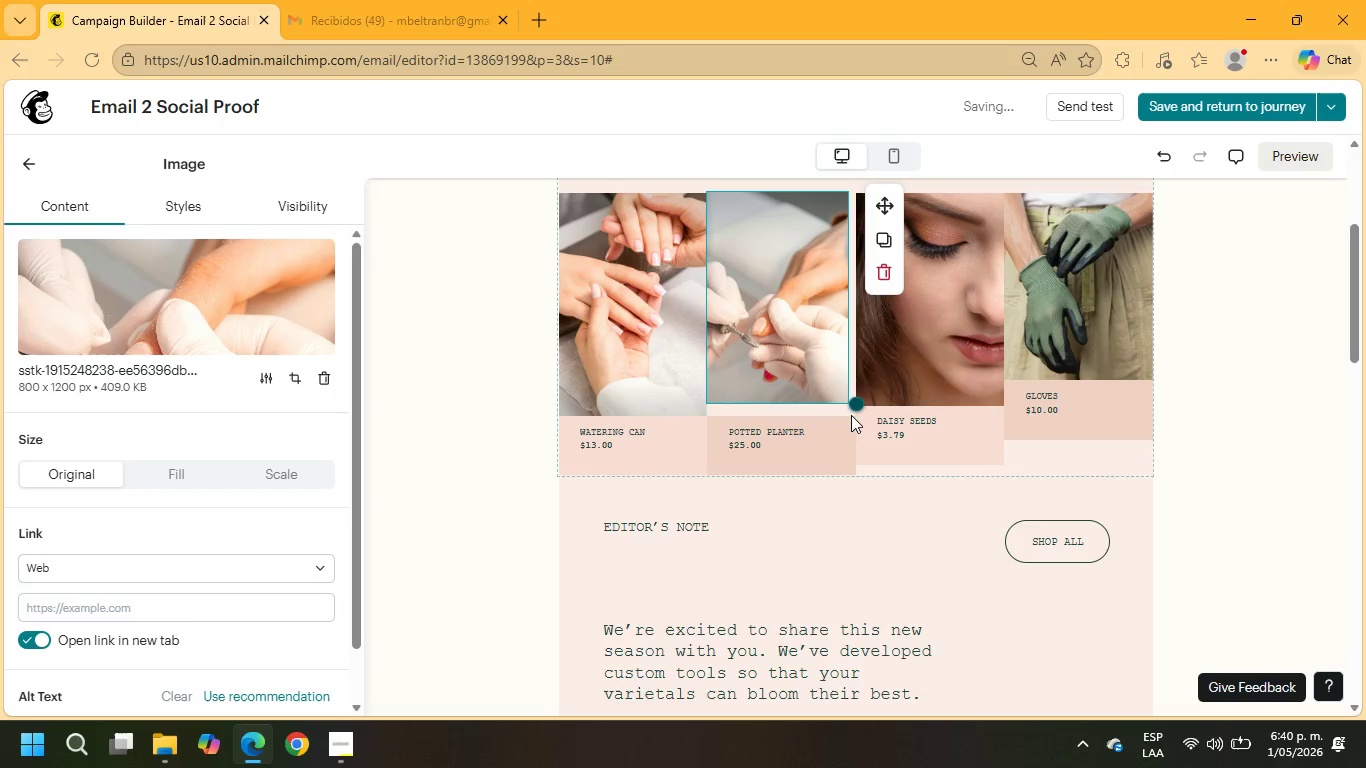 
wait(5.41)
 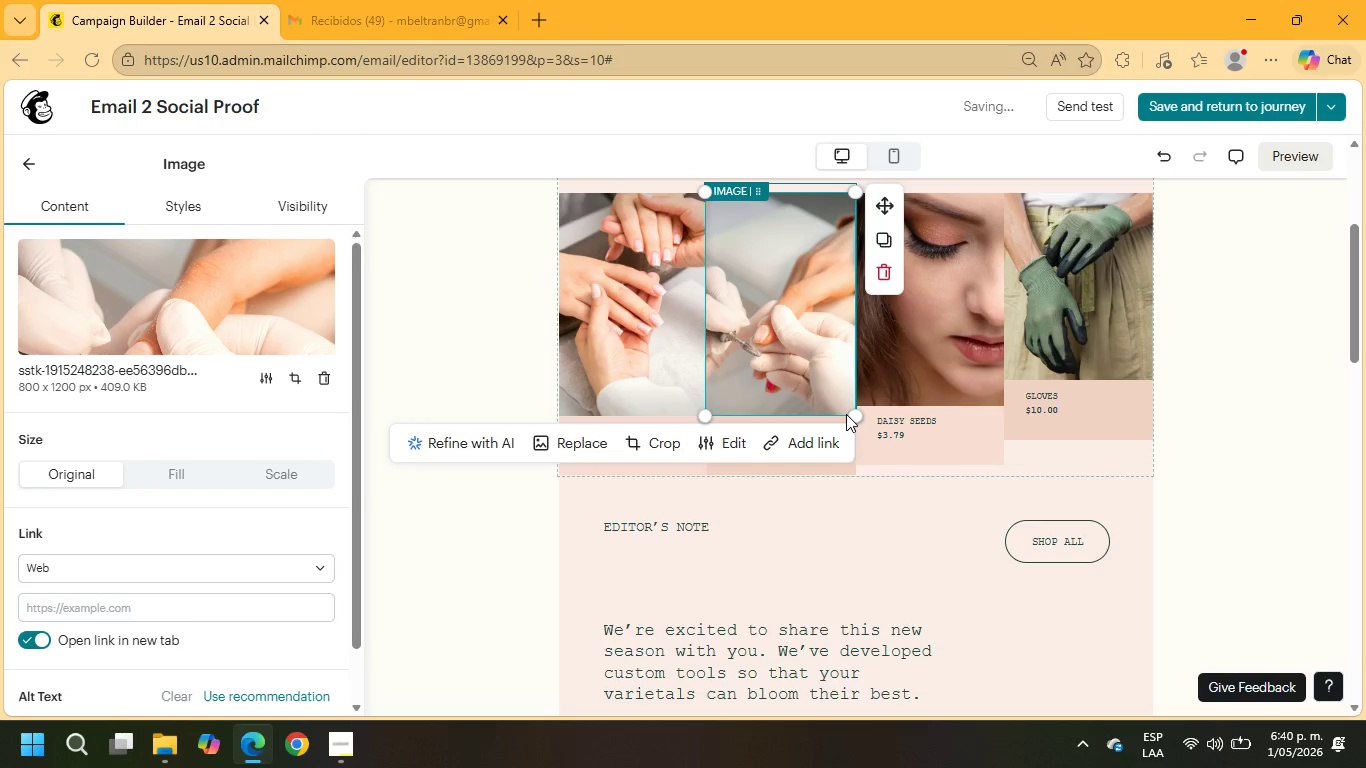 
left_click([949, 381])
 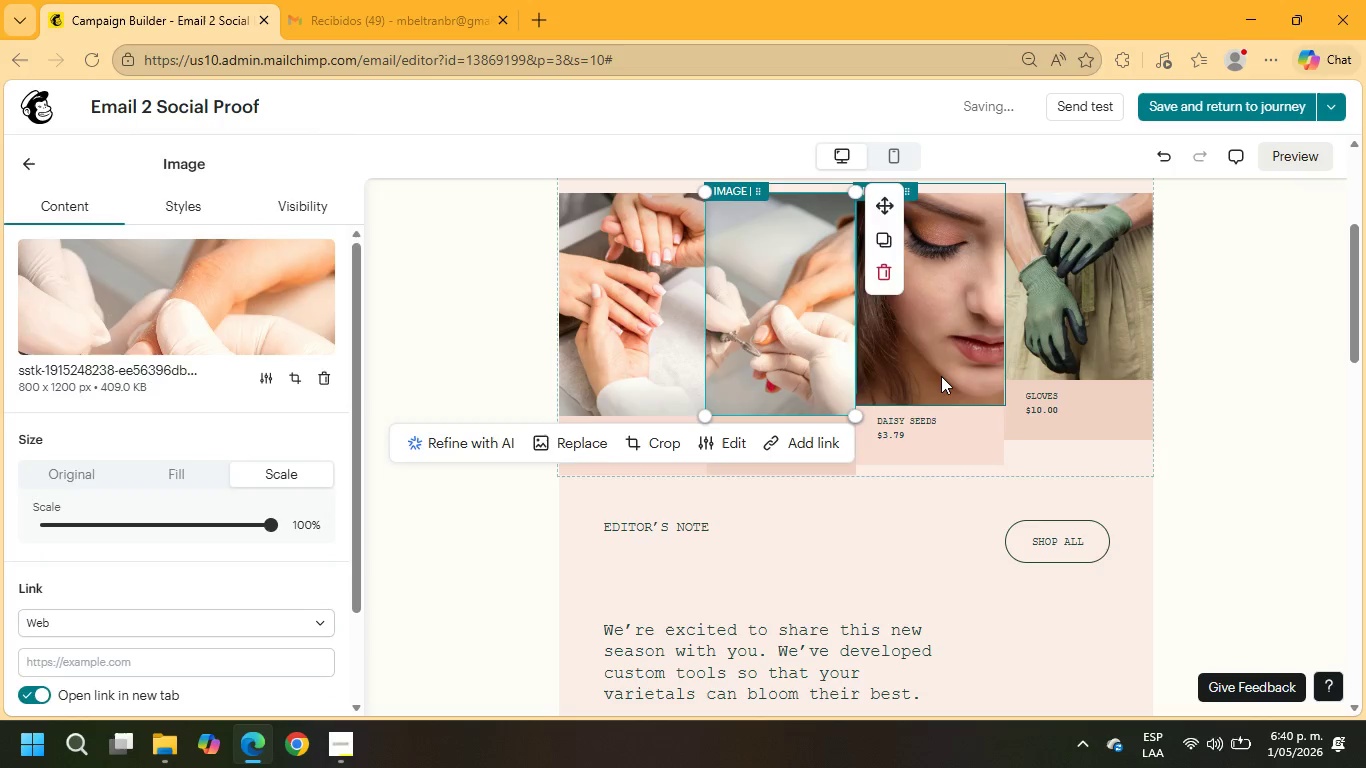 
left_click_drag(start_coordinate=[941, 375], to_coordinate=[943, 391])
 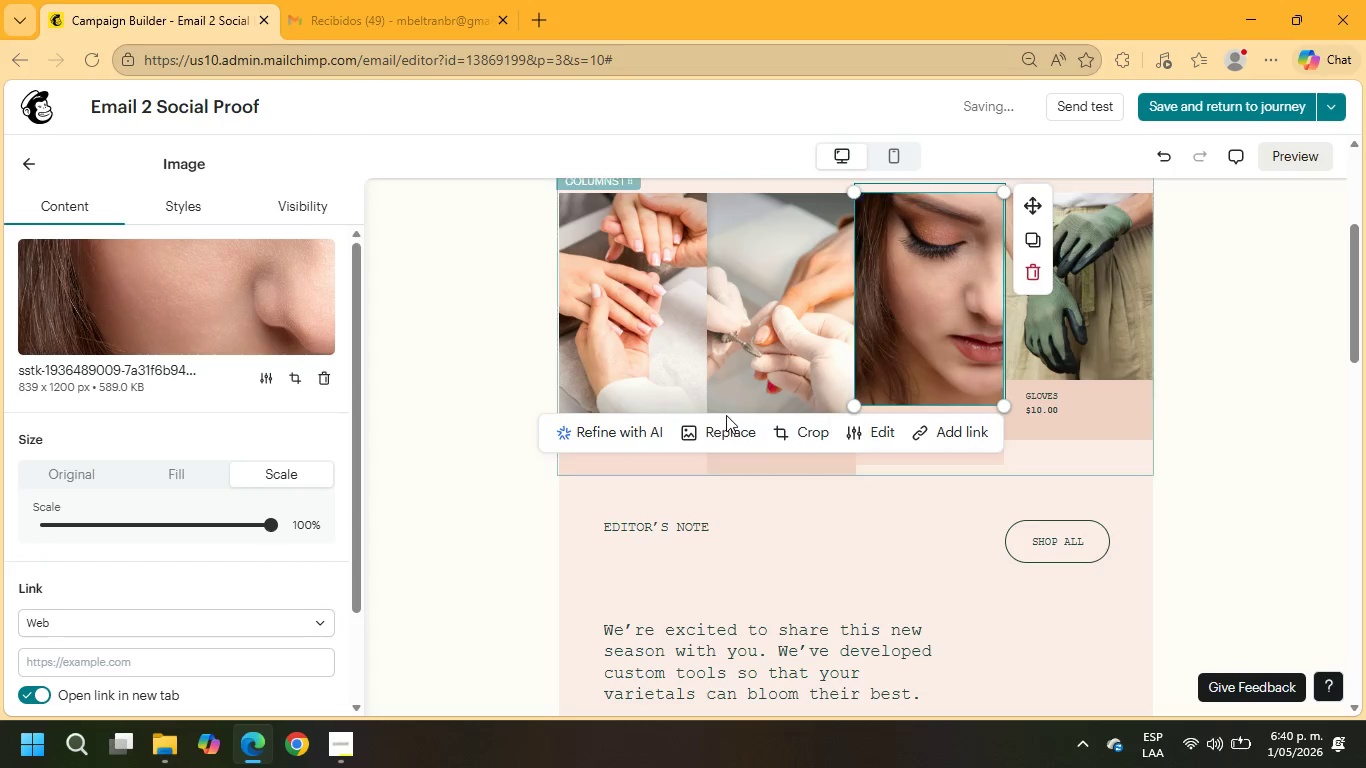 
left_click([725, 427])
 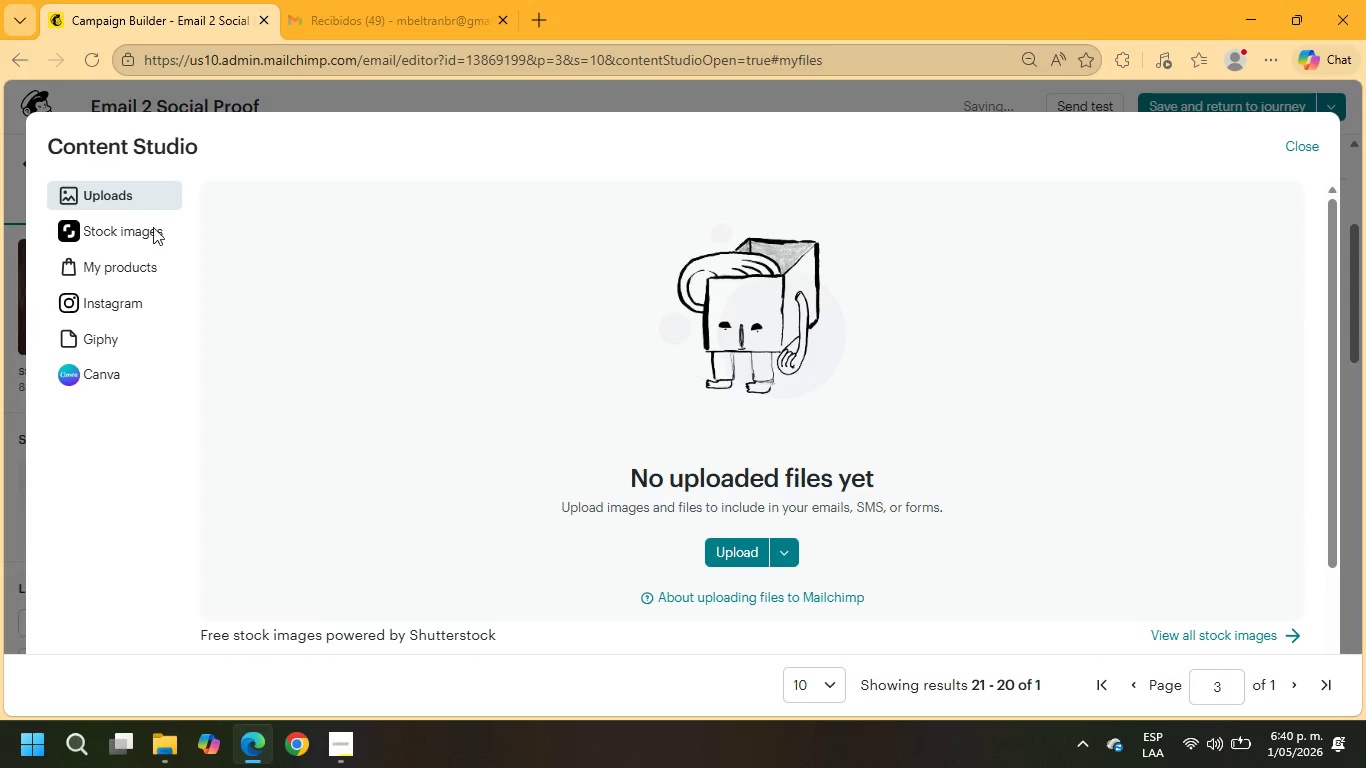 
left_click([69, 231])
 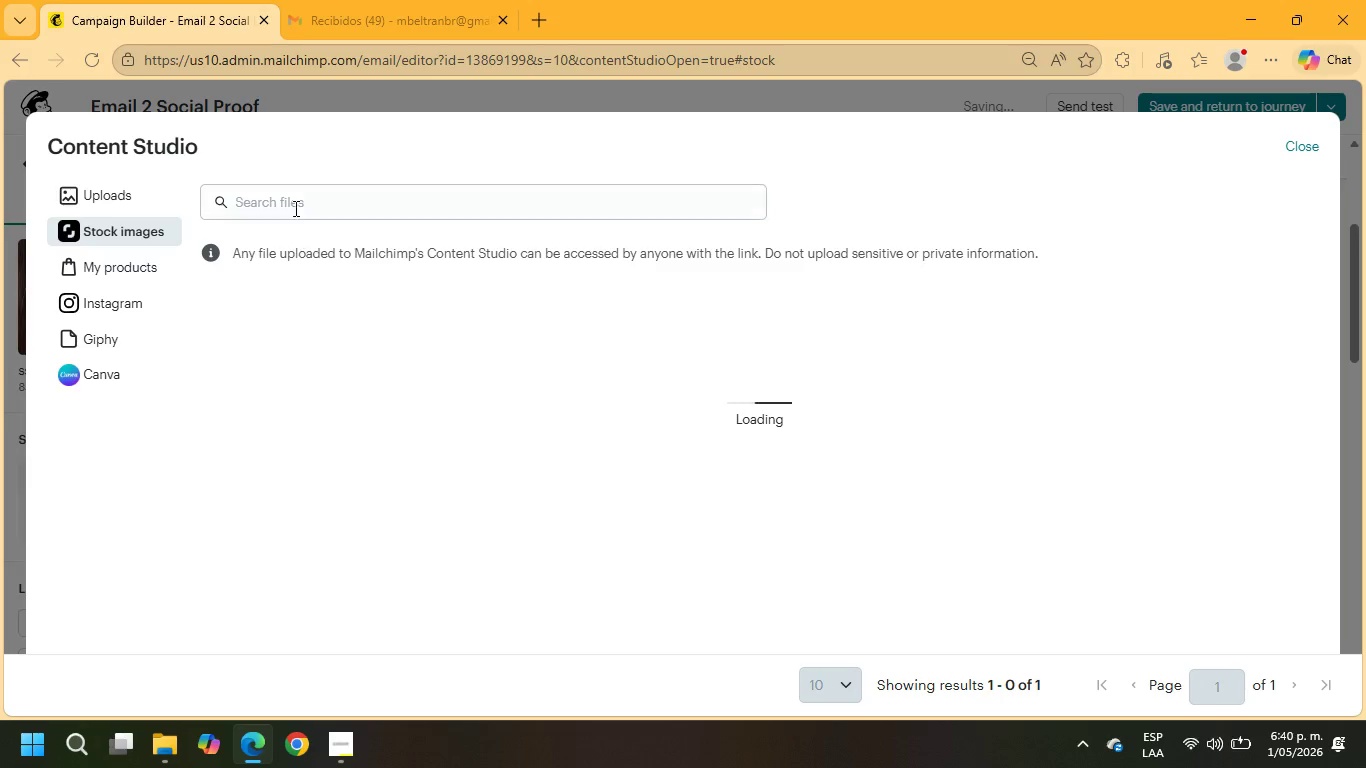 
left_click([293, 201])
 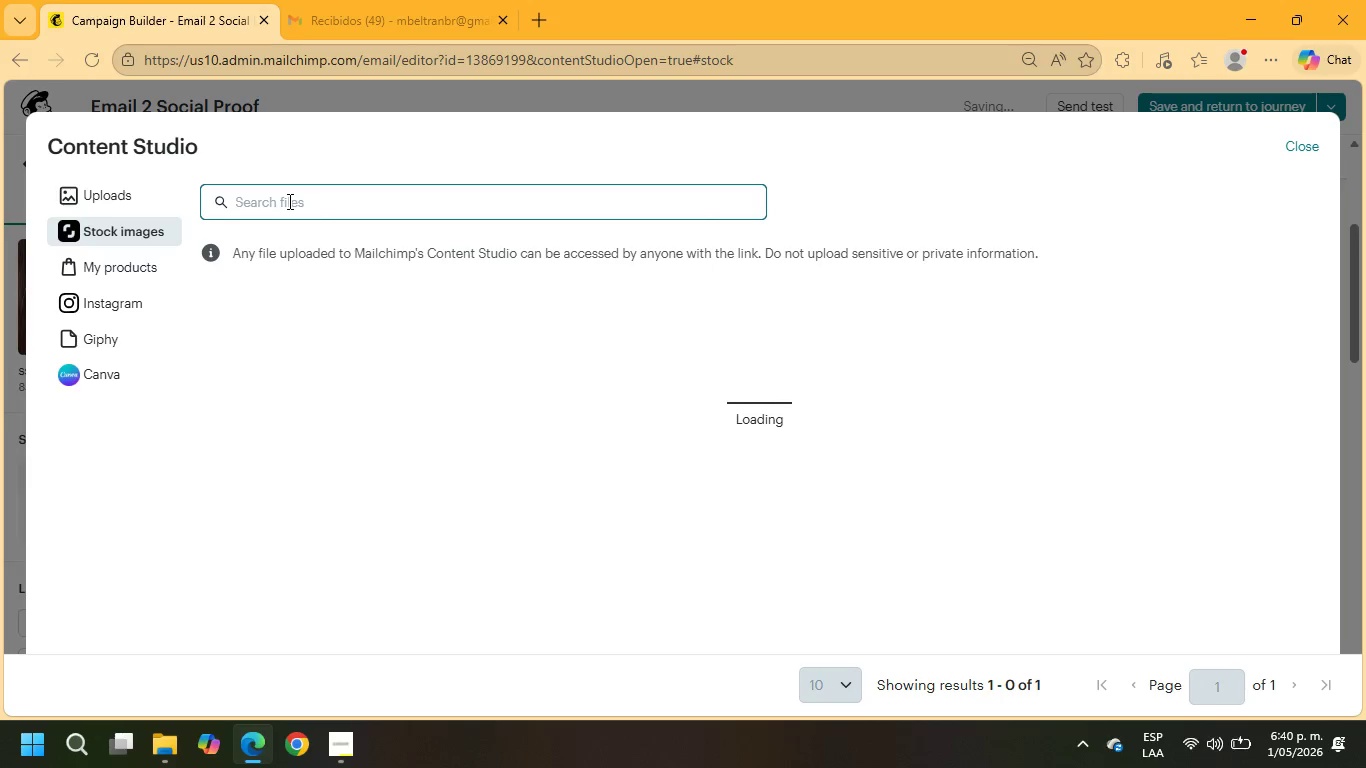 
type(LASHES)
 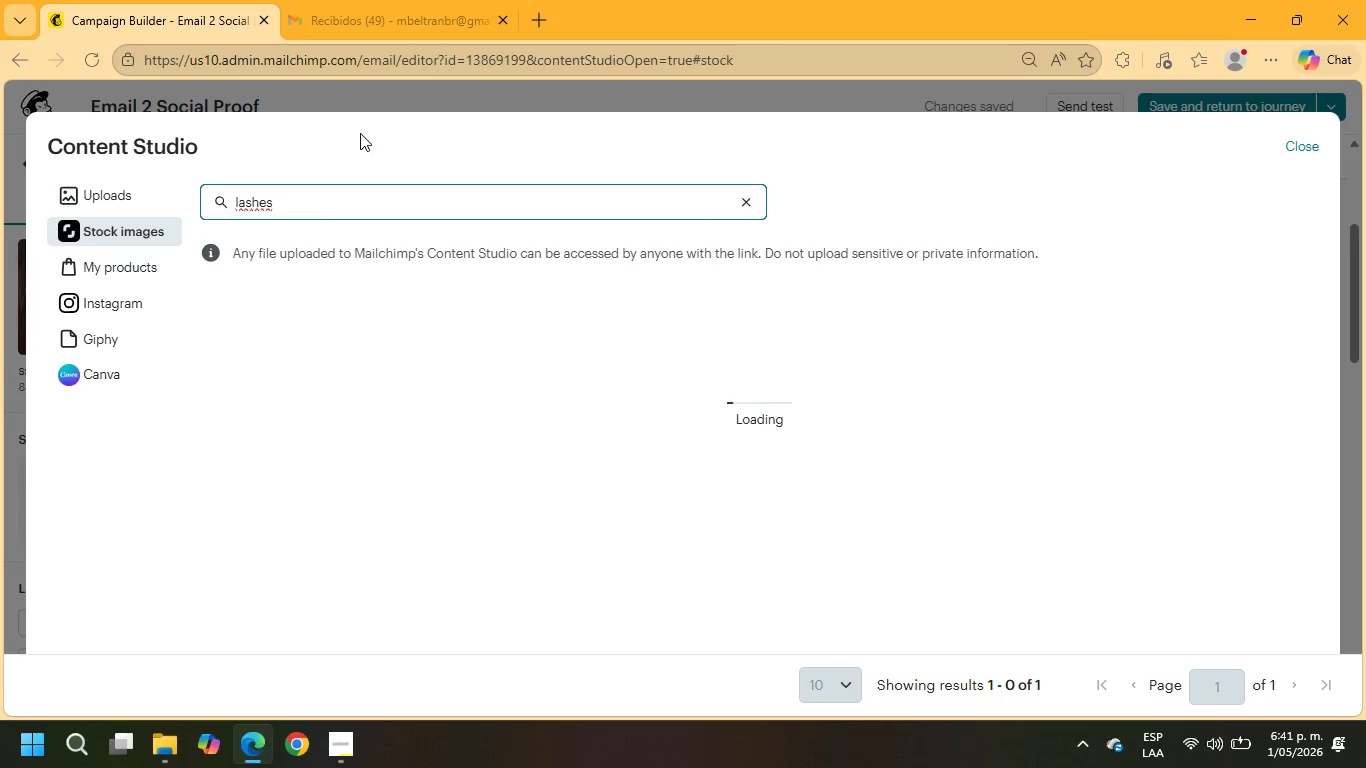 
left_click([323, 191])
 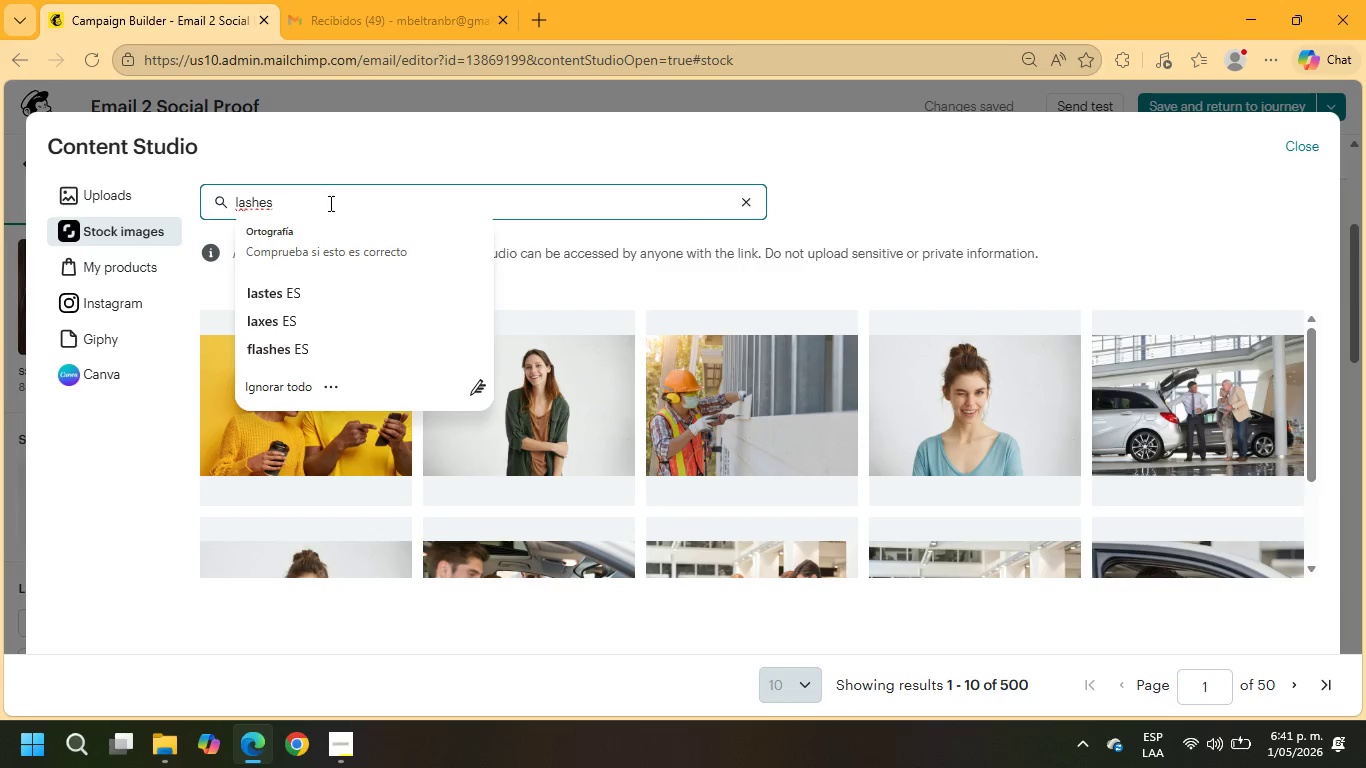 
left_click([327, 203])
 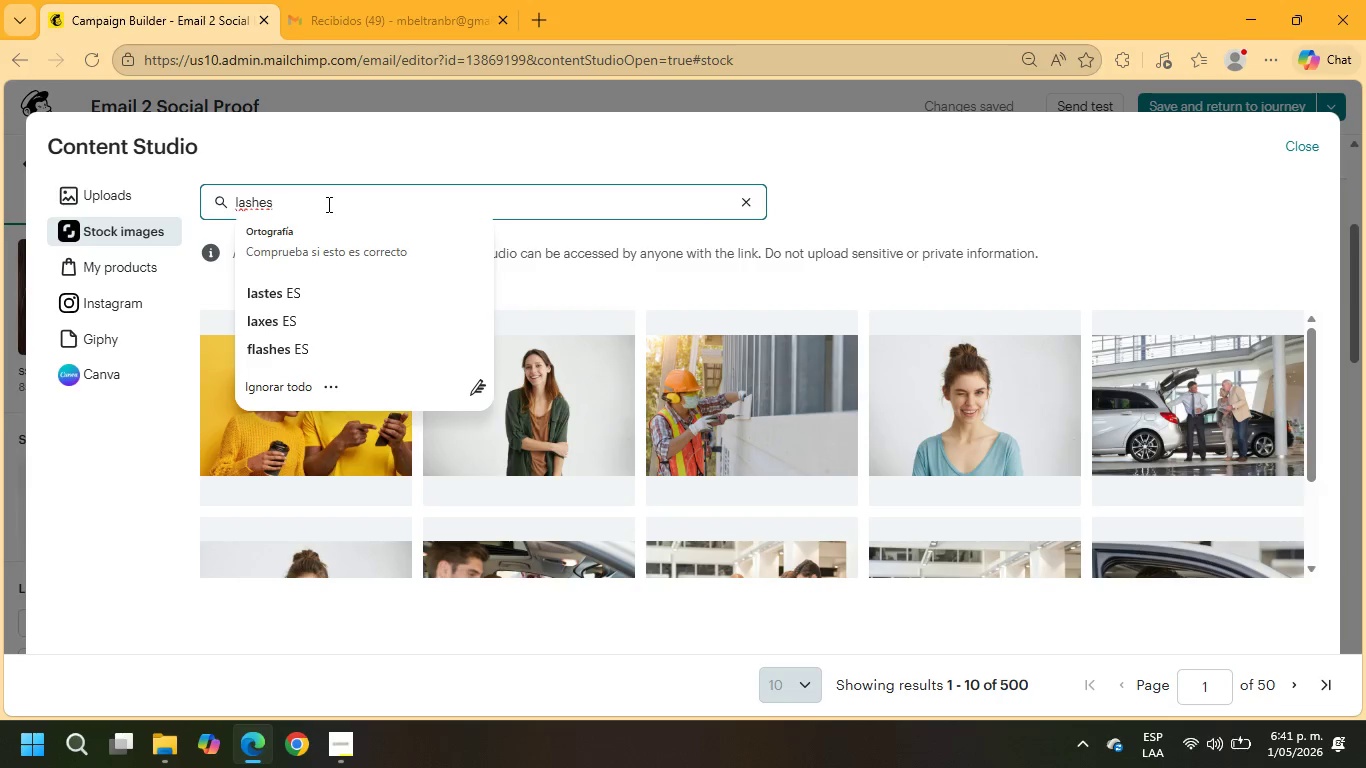 
key(Enter)
 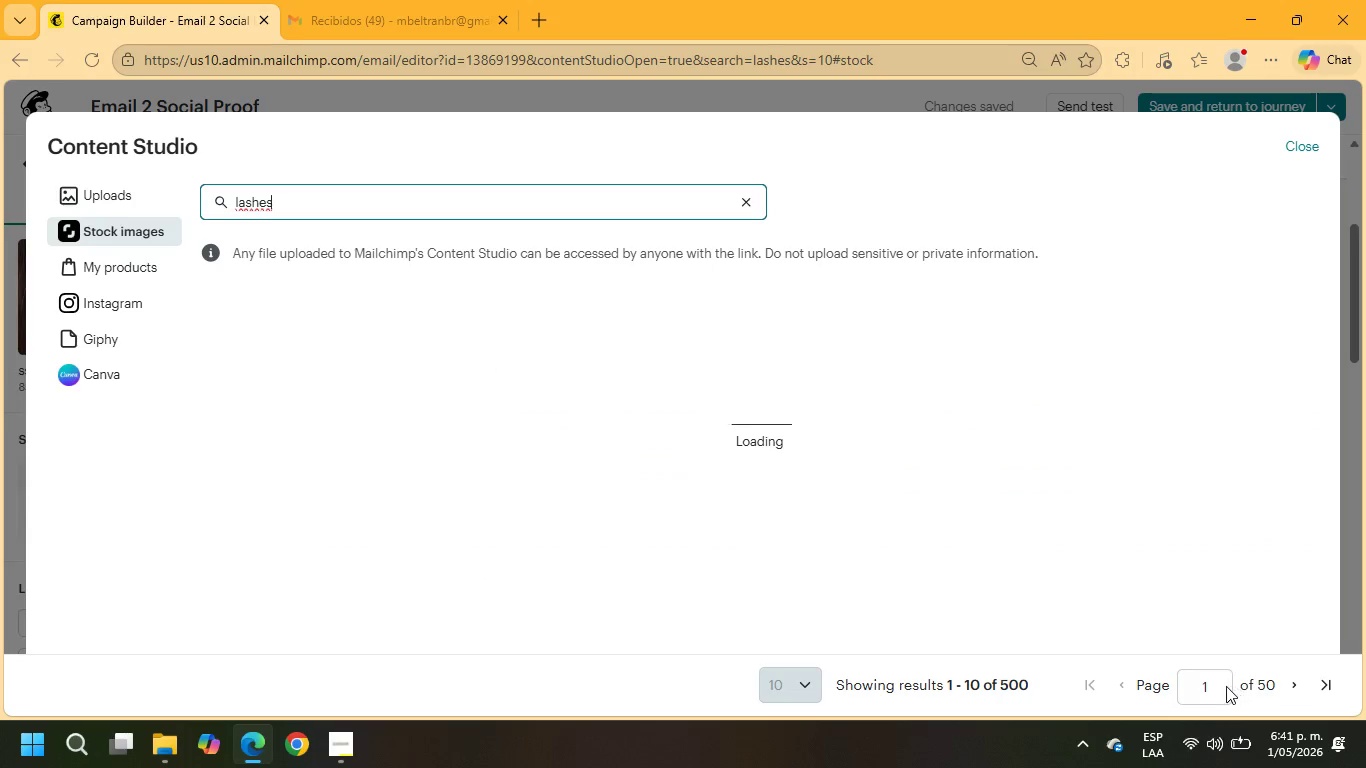 
left_click_drag(start_coordinate=[1217, 684], to_coordinate=[1190, 690])
 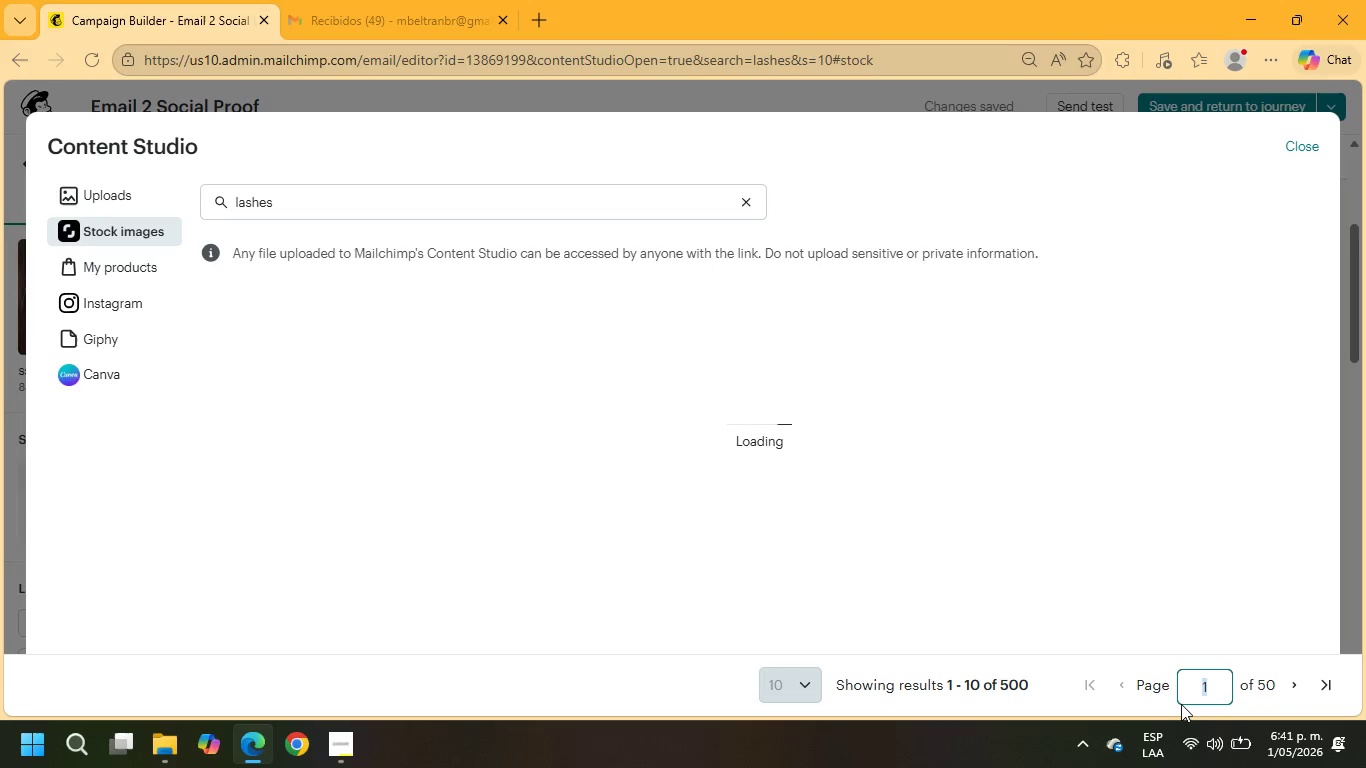 
key(Numpad3)
 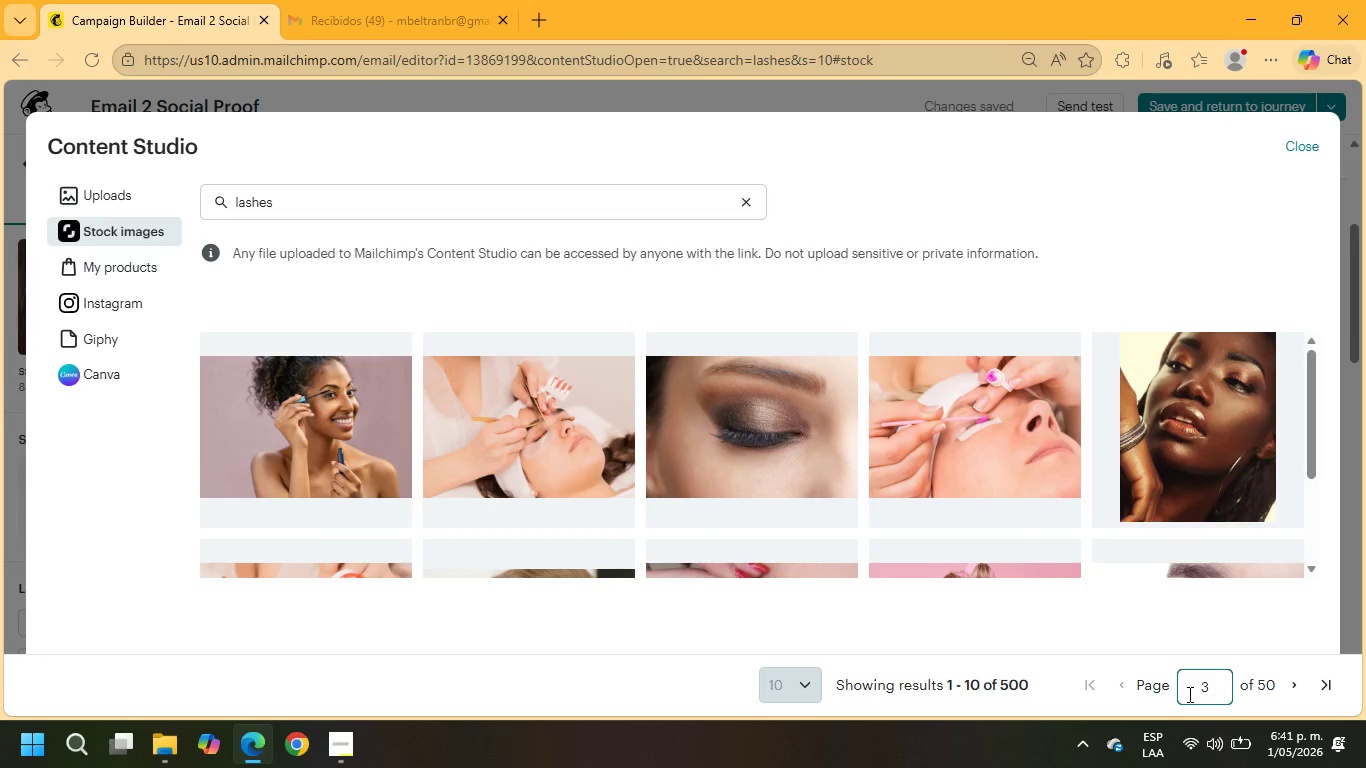 
key(Enter)
 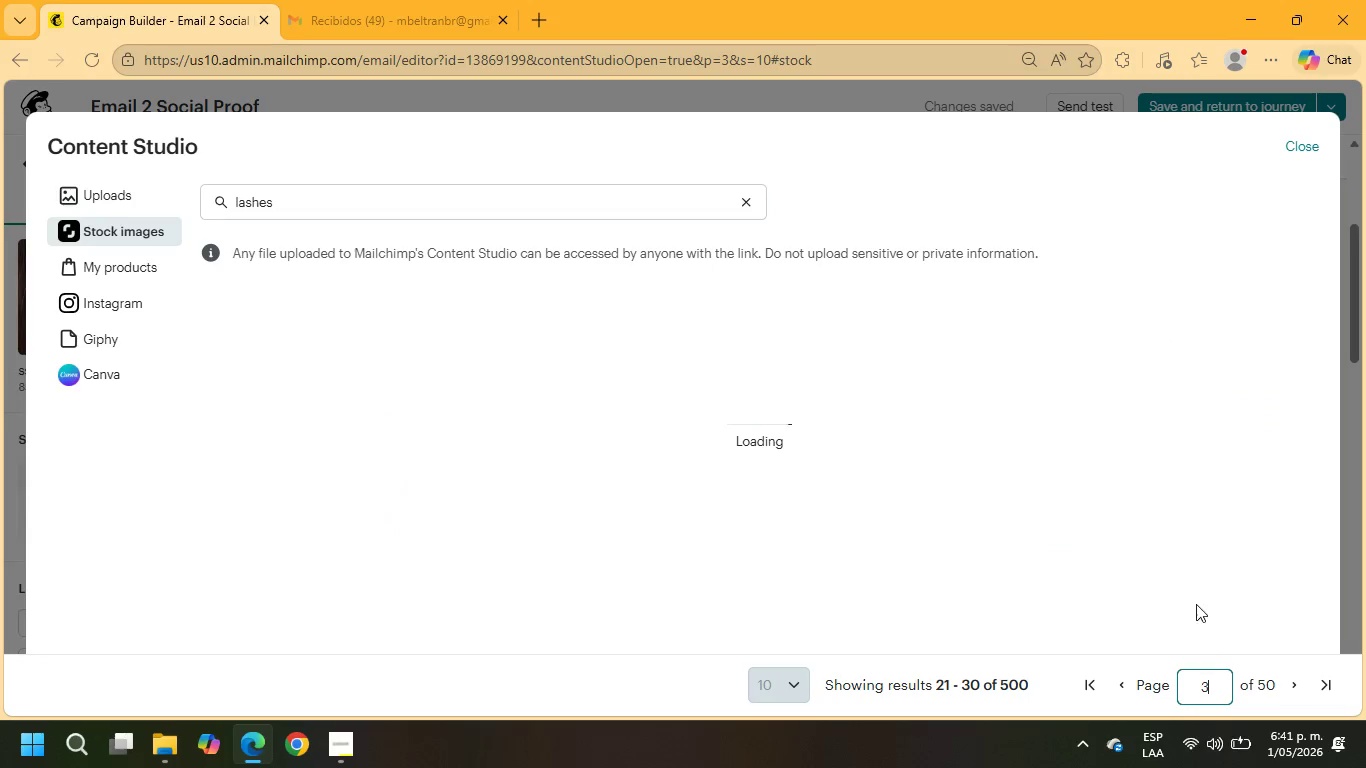 
scroll: coordinate [1259, 560], scroll_direction: down, amount: 9.0
 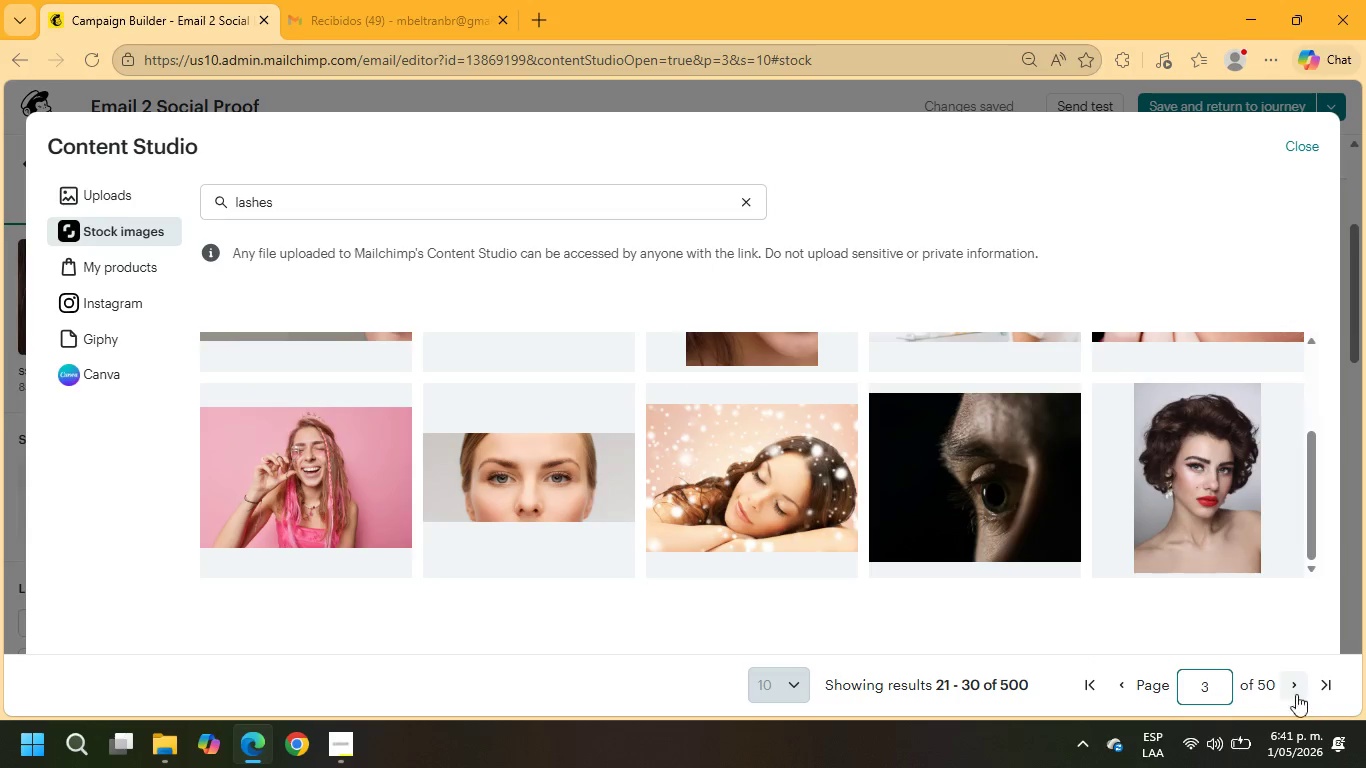 
left_click([1295, 685])
 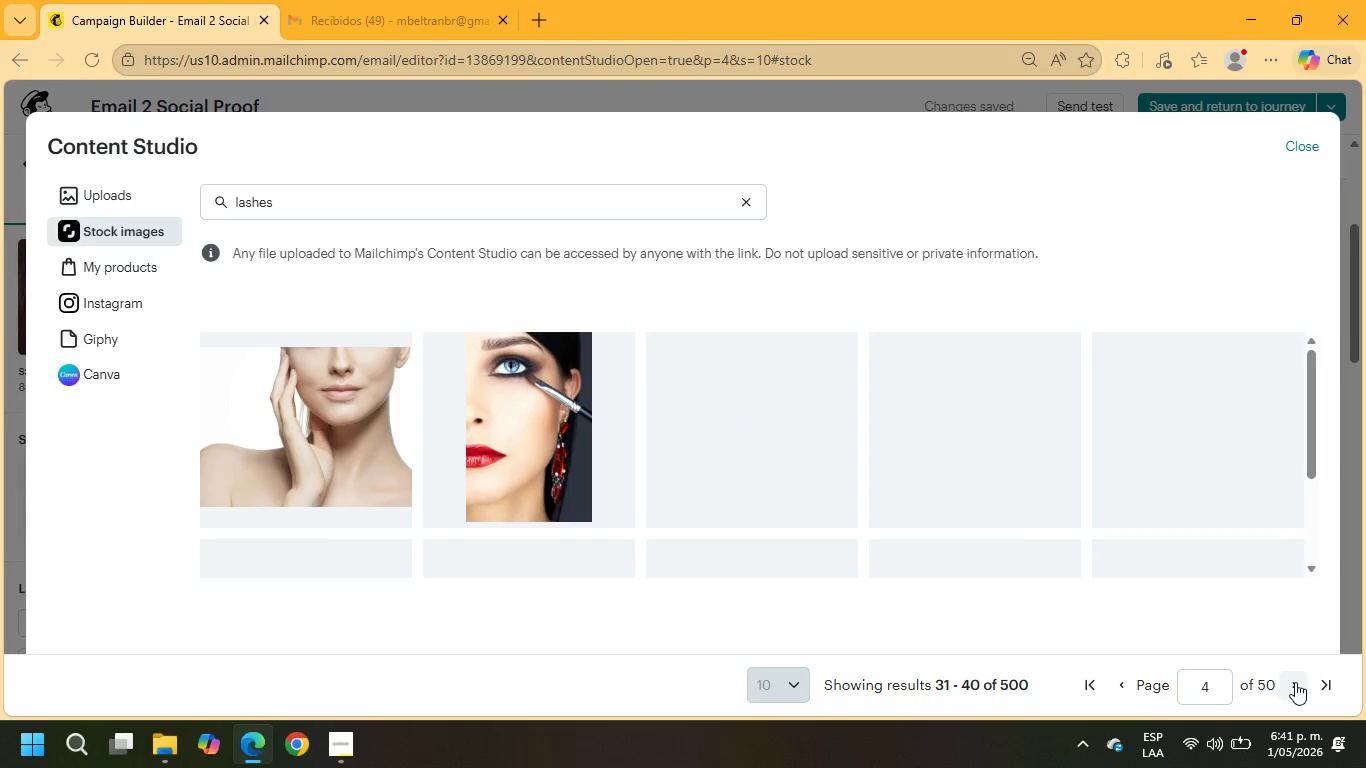 
wait(6.88)
 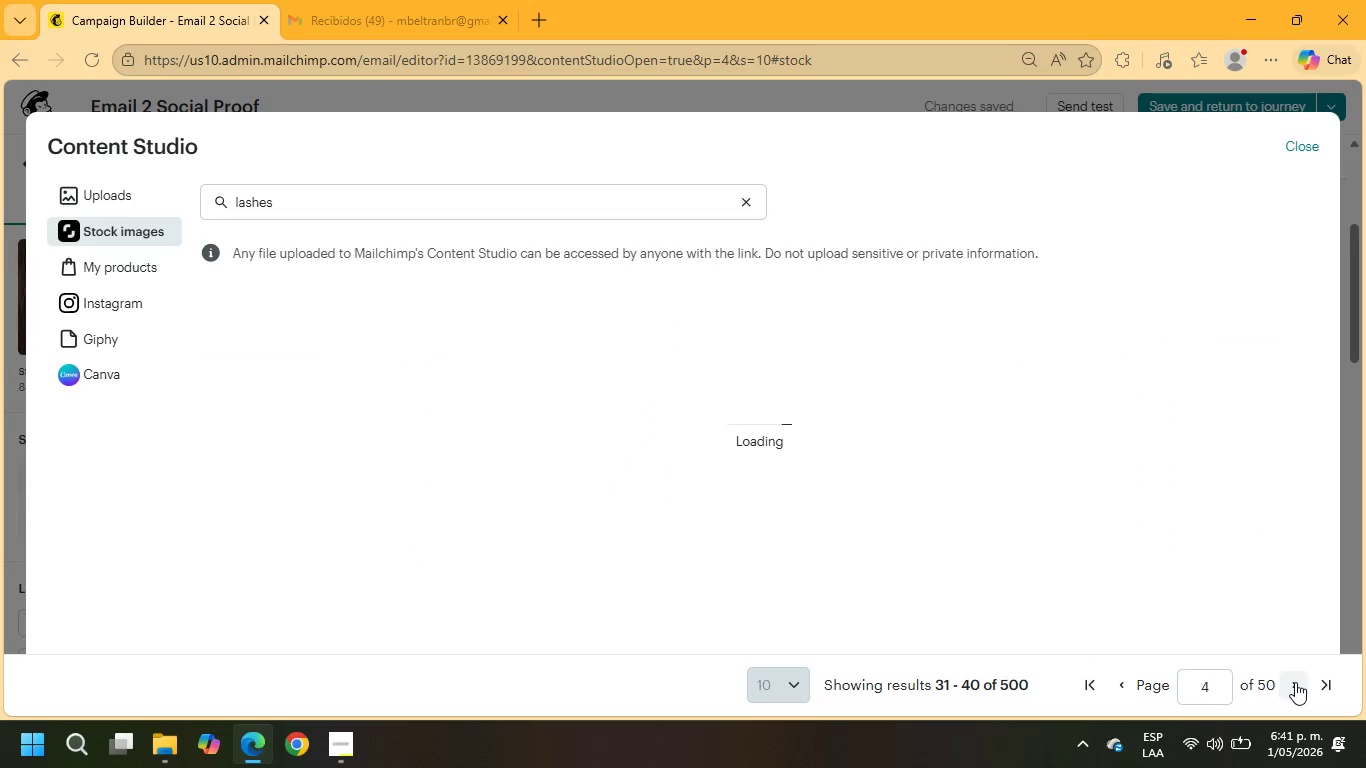 
left_click([572, 408])
 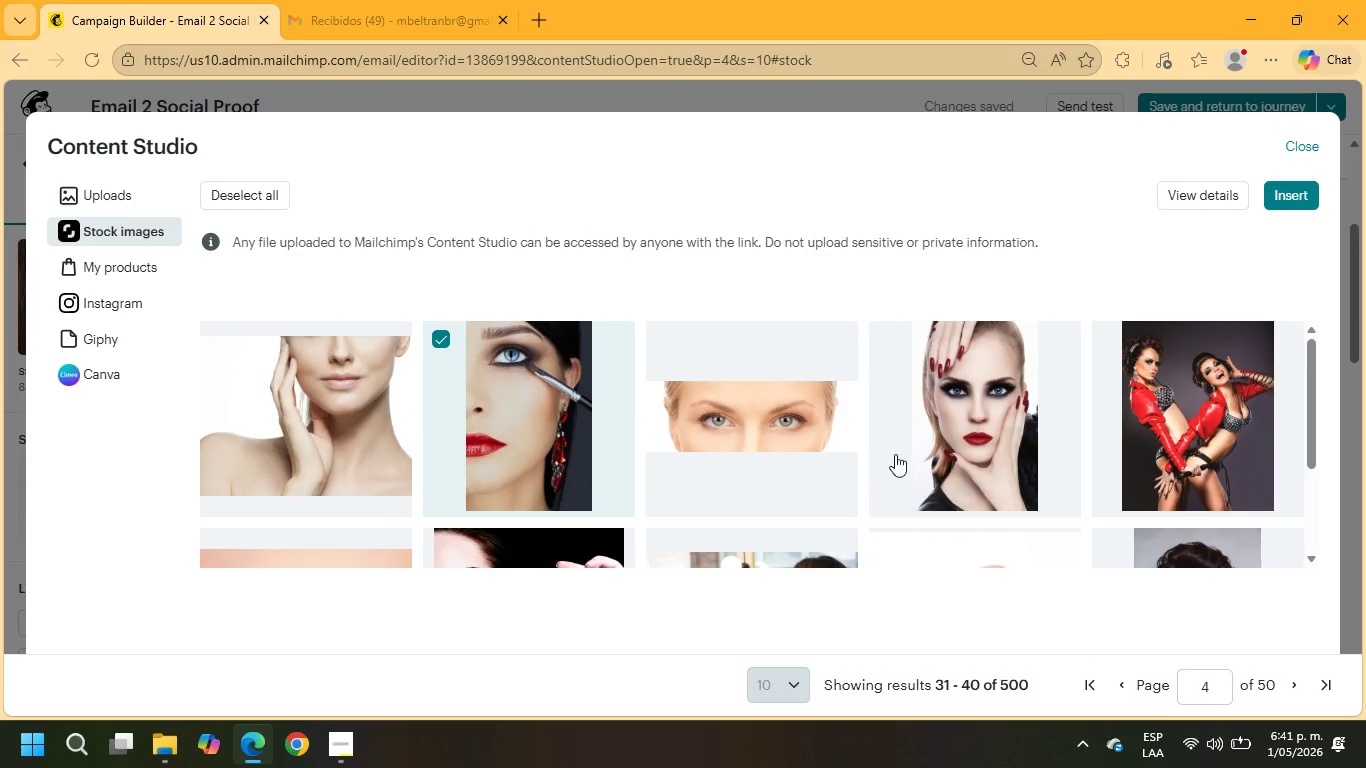 
scroll: coordinate [971, 459], scroll_direction: down, amount: 3.0
 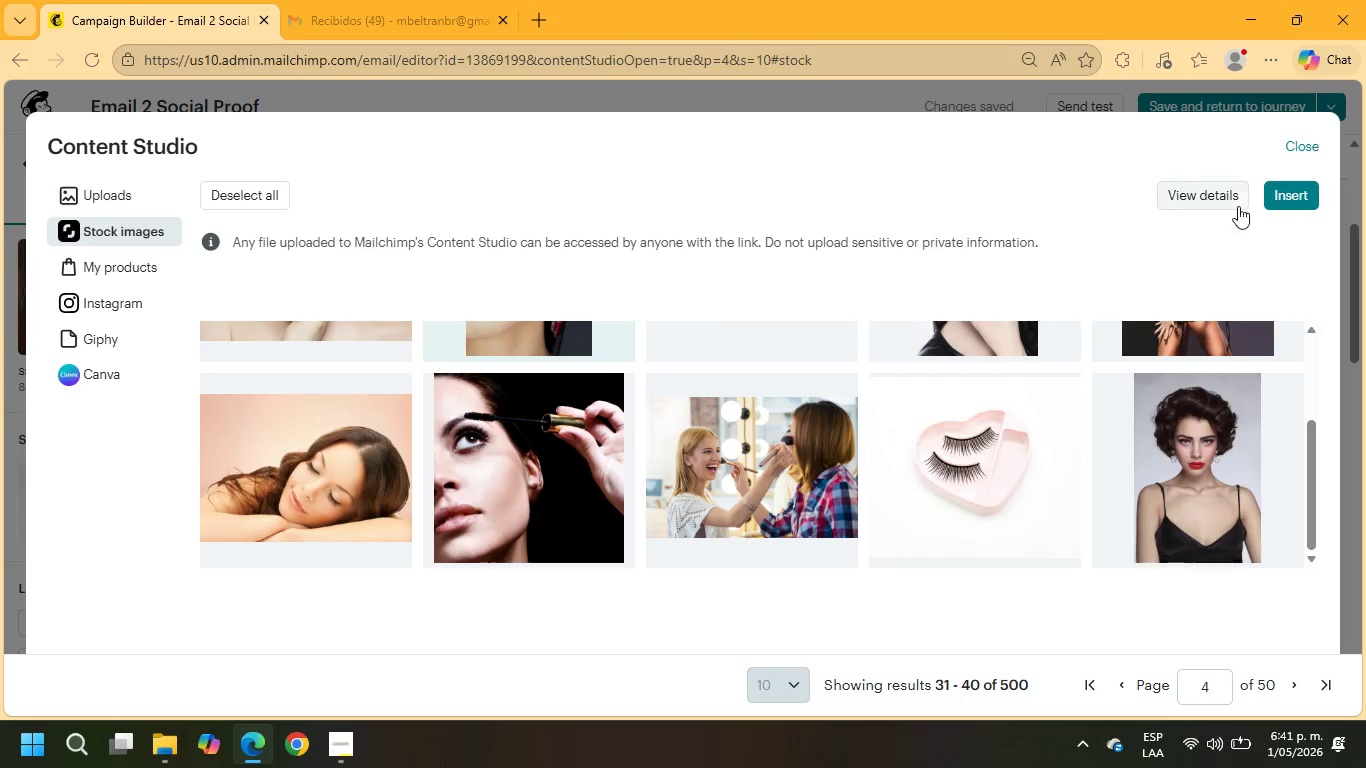 
left_click([1301, 189])
 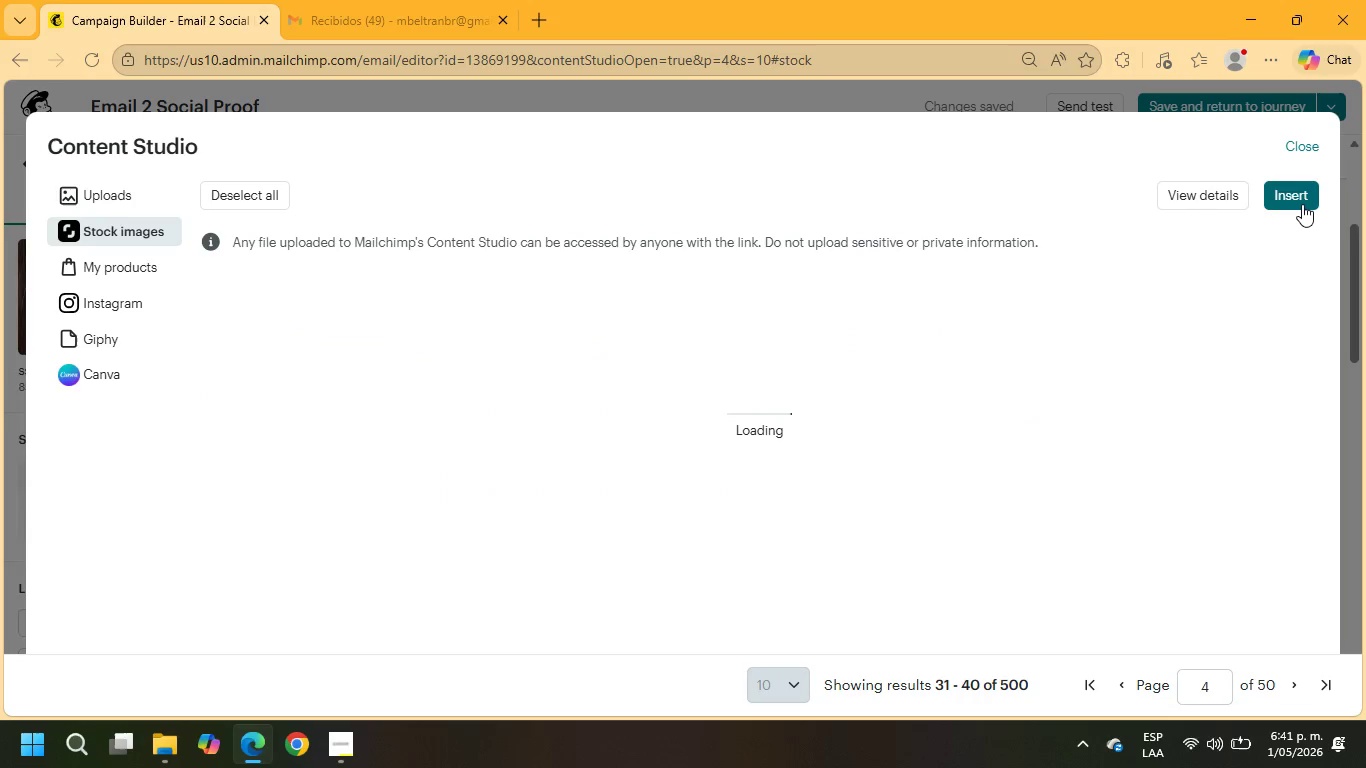 
wait(10.76)
 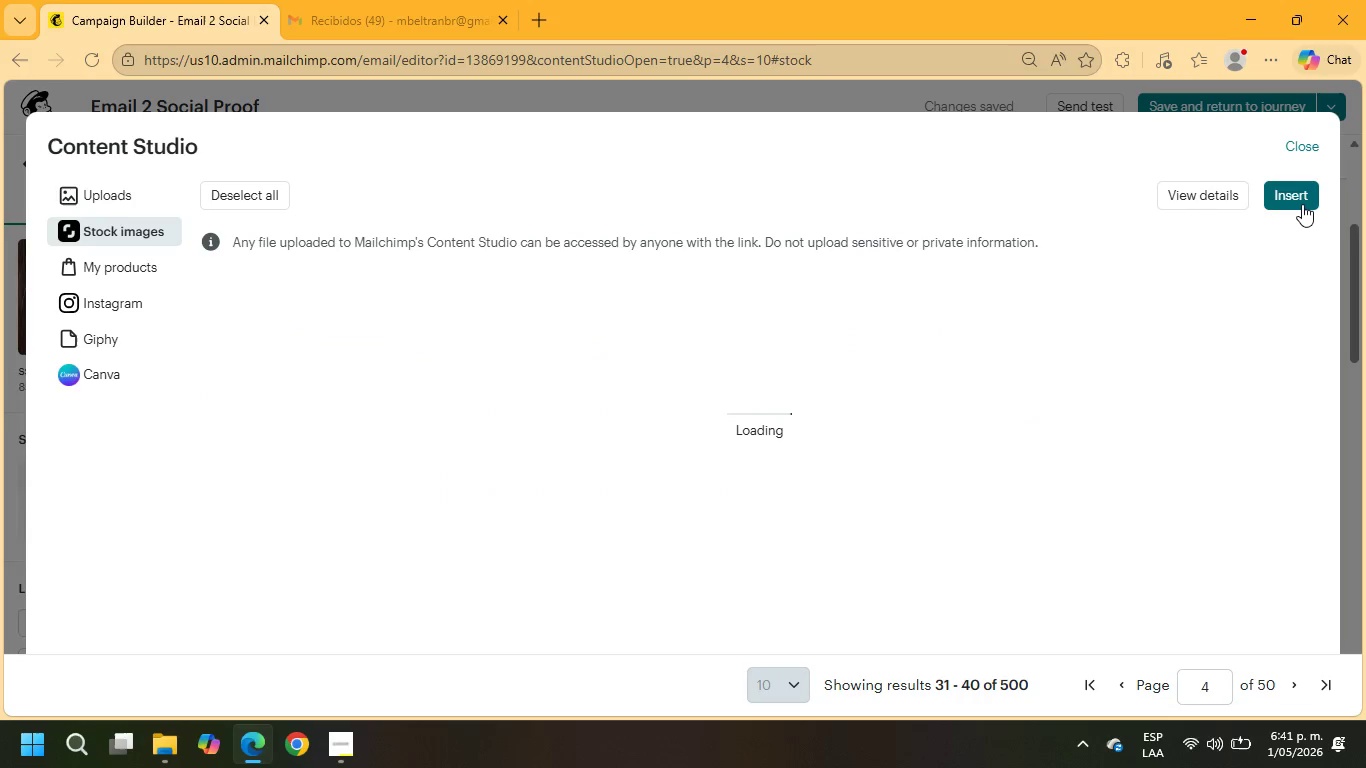 
left_click([1112, 307])
 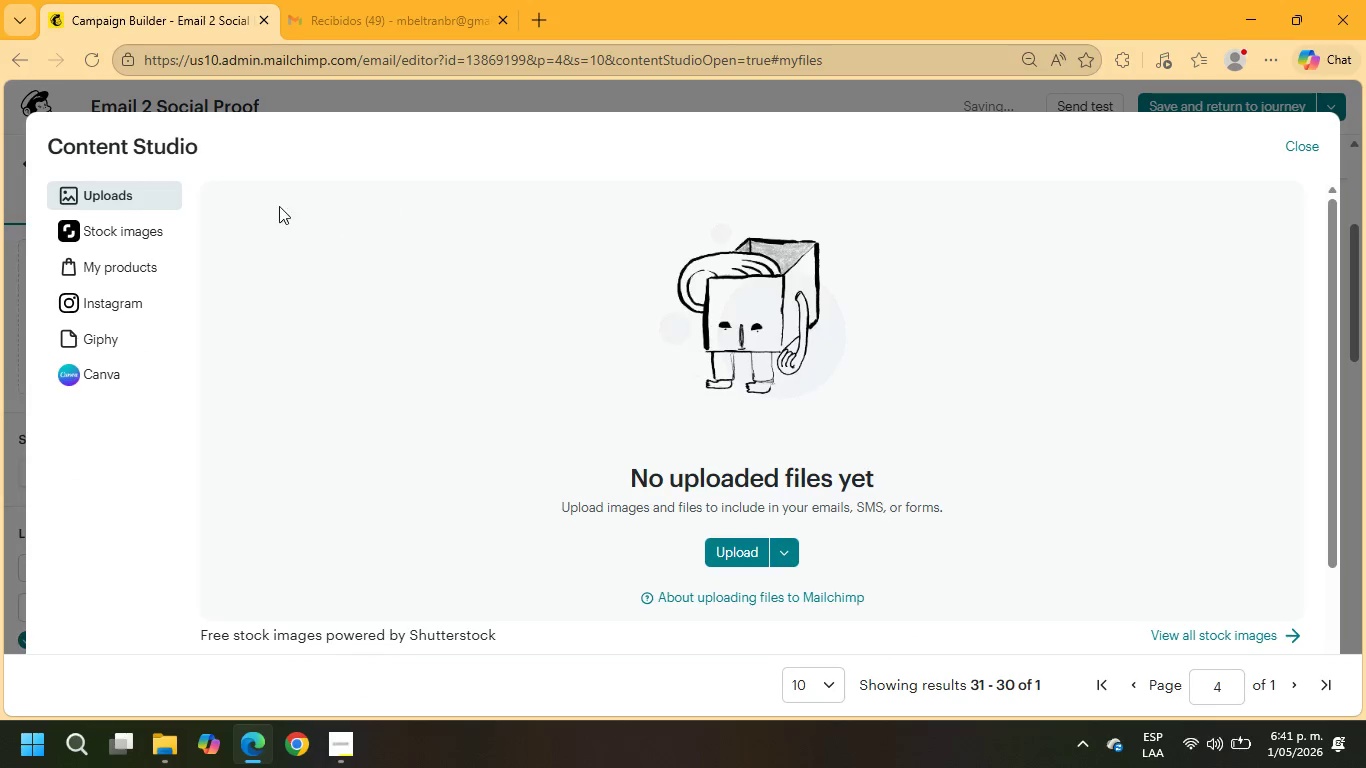 
left_click([354, 209])
 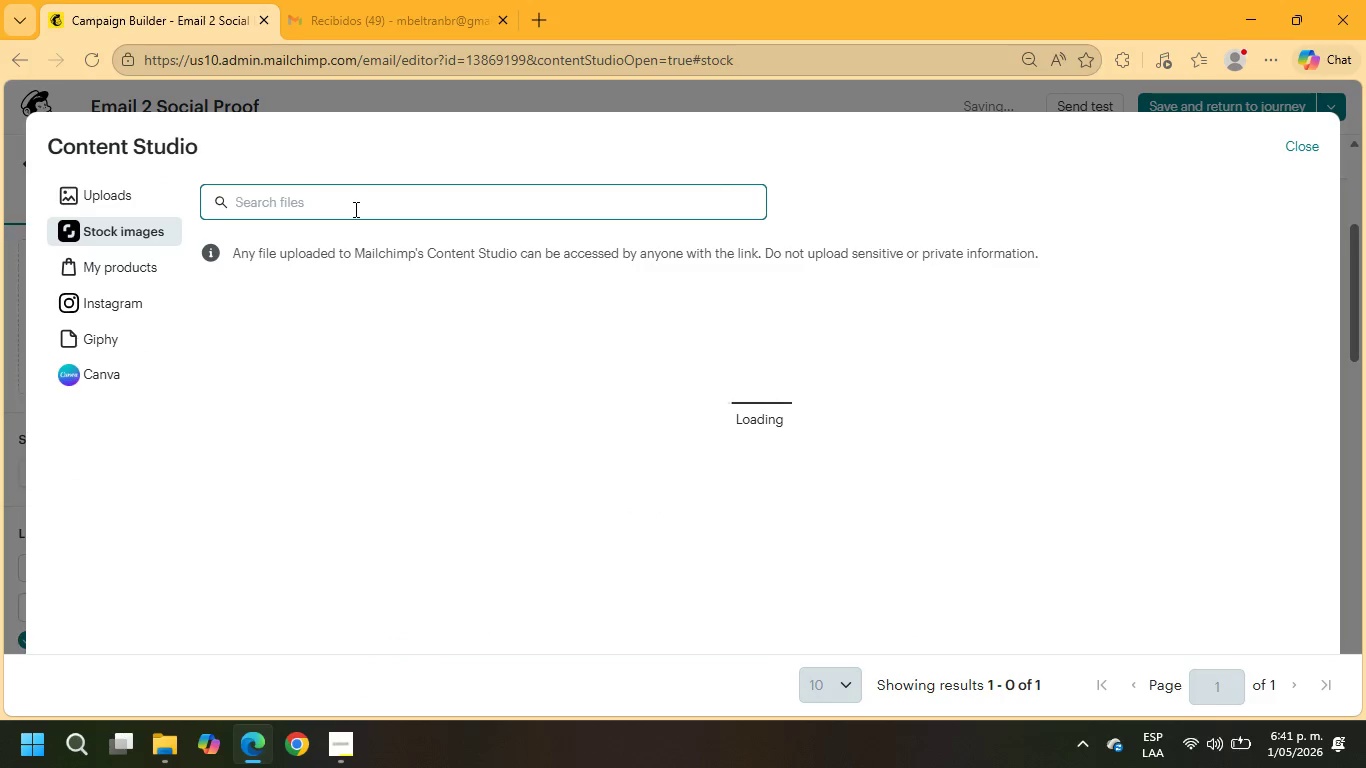 
type(LASHES)
 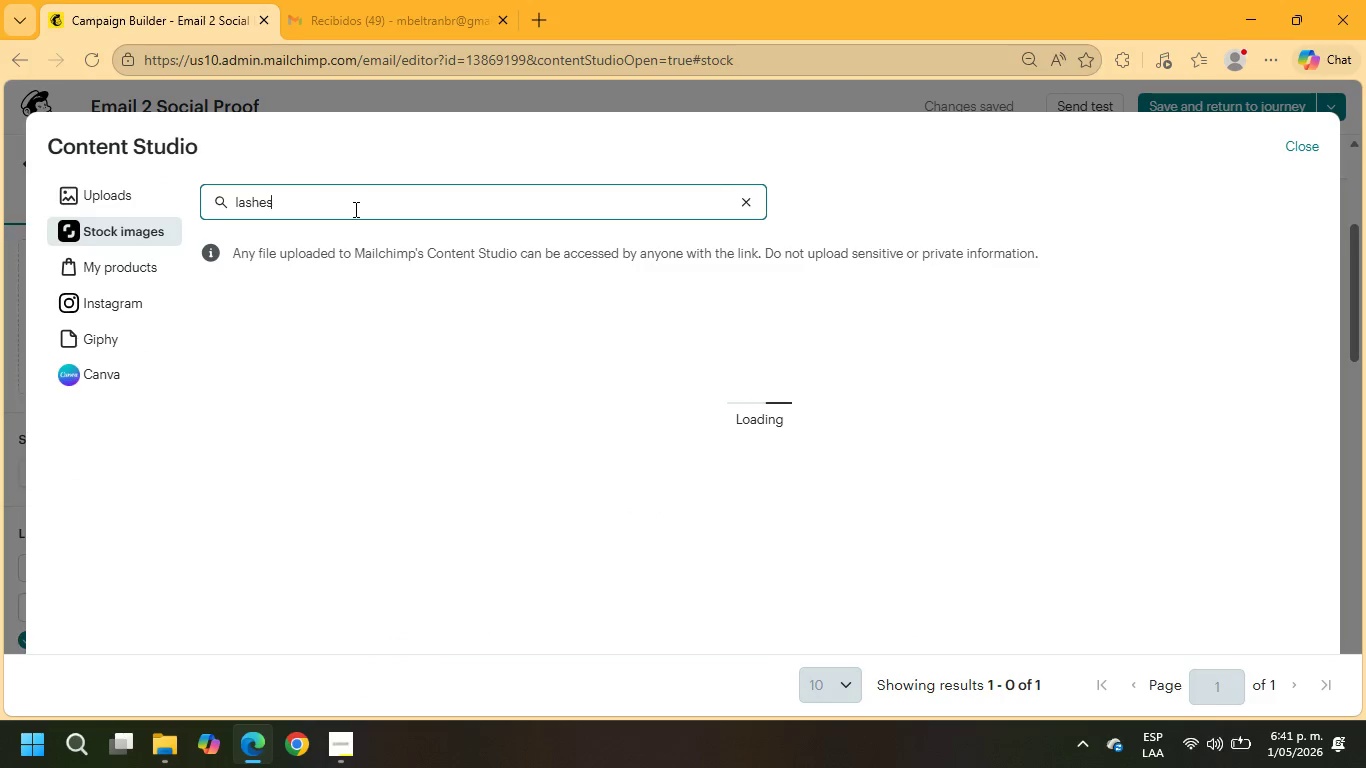 
key(Enter)
 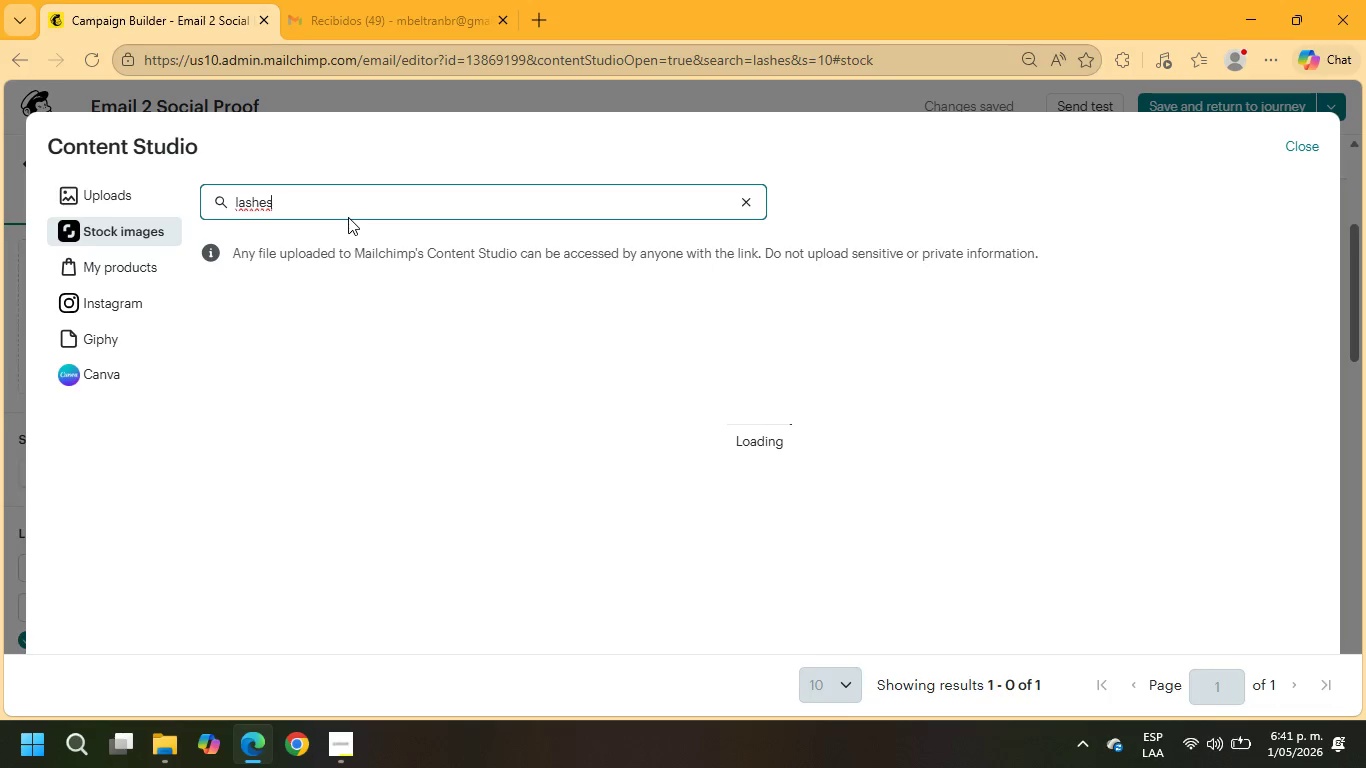 
wait(5.61)
 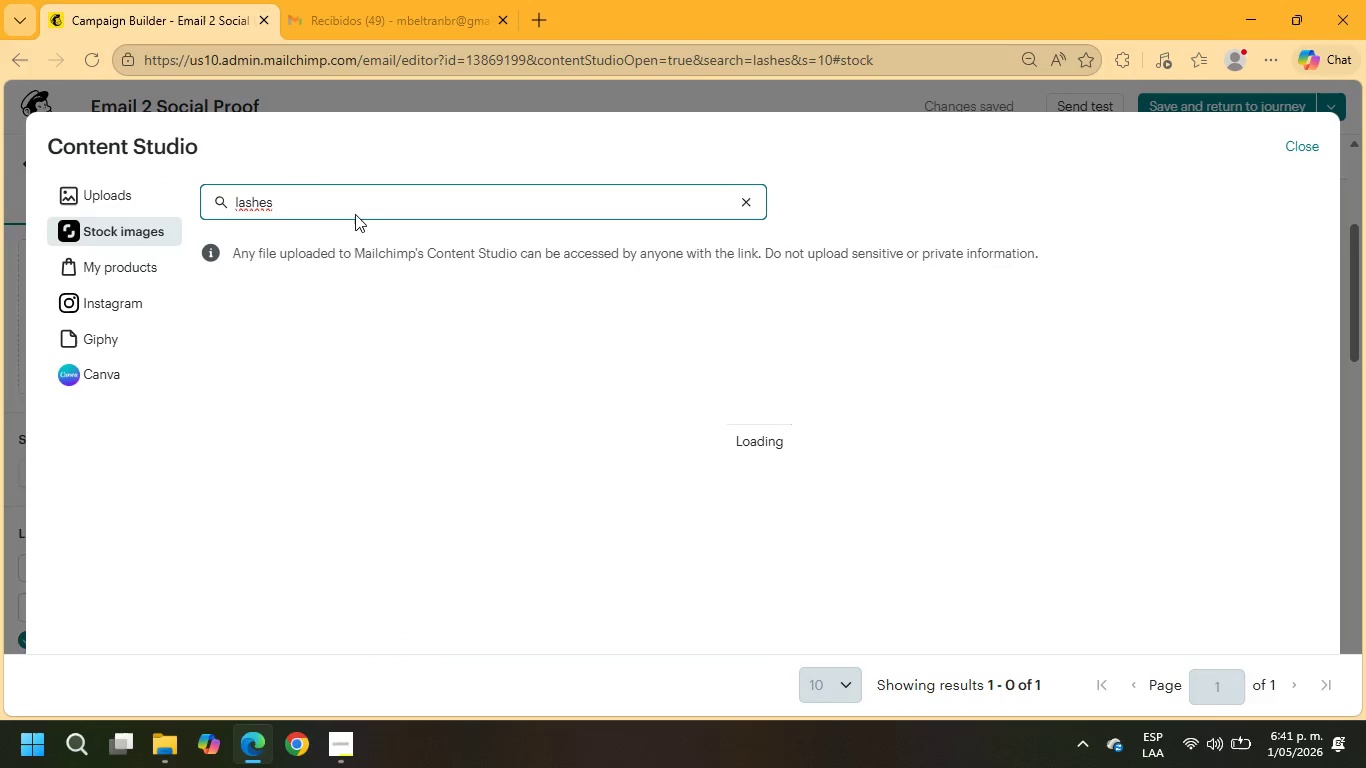 
scroll: coordinate [1118, 454], scroll_direction: down, amount: 7.0
 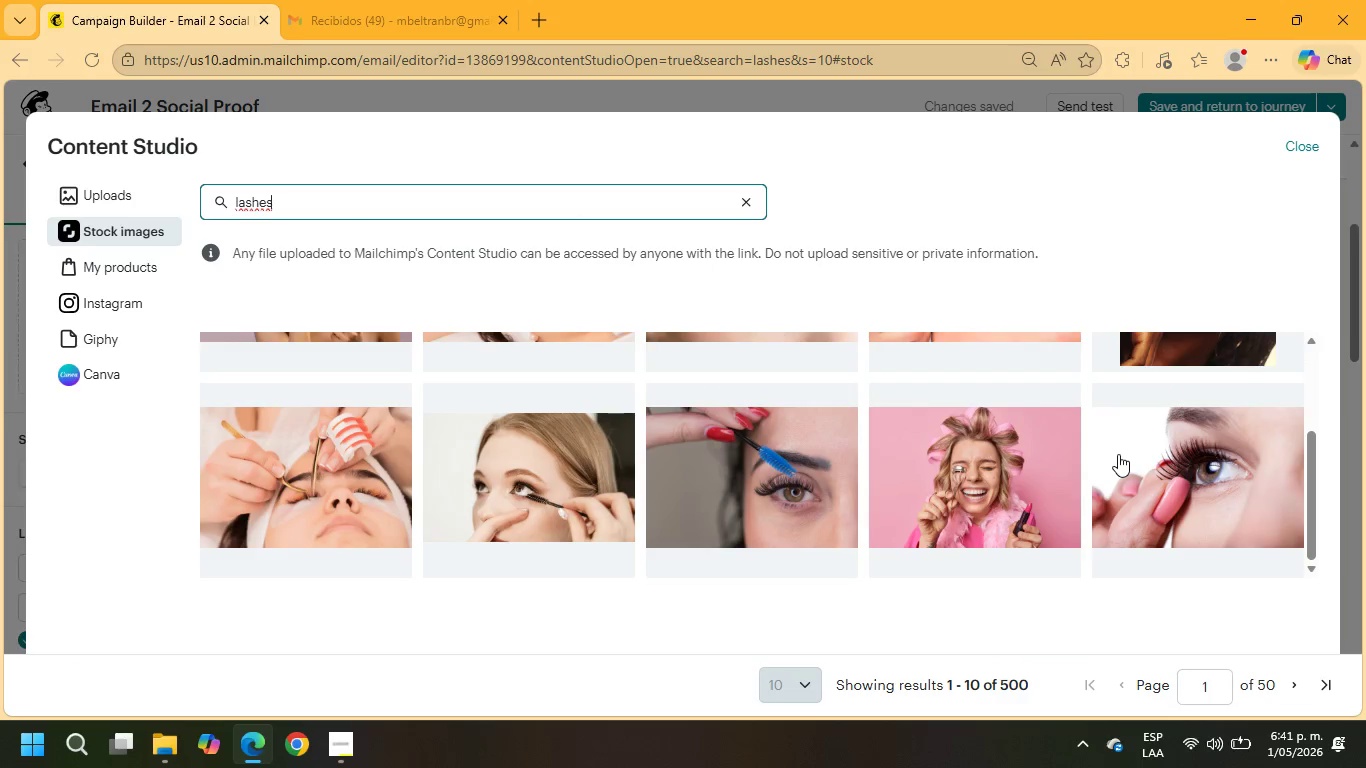 
scroll: coordinate [1118, 454], scroll_direction: up, amount: 1.0
 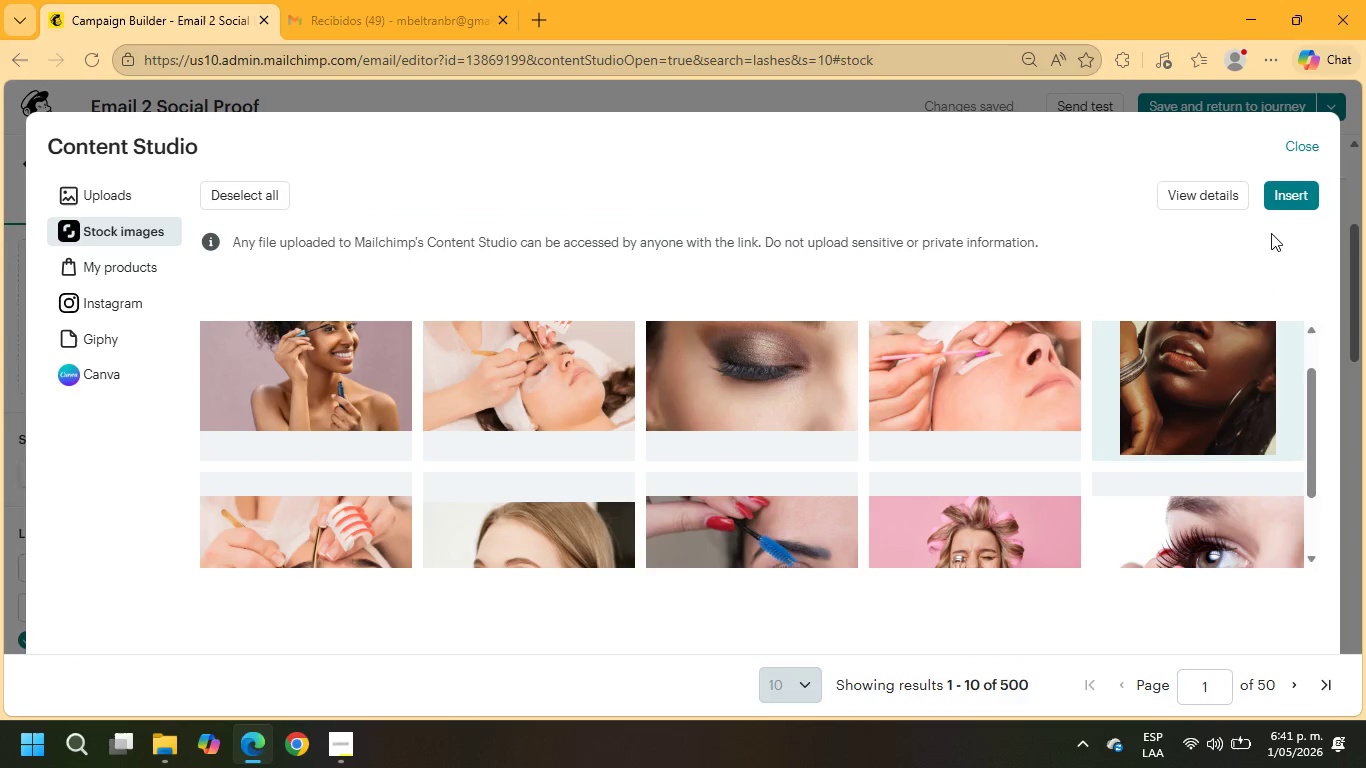 
left_click([1295, 196])
 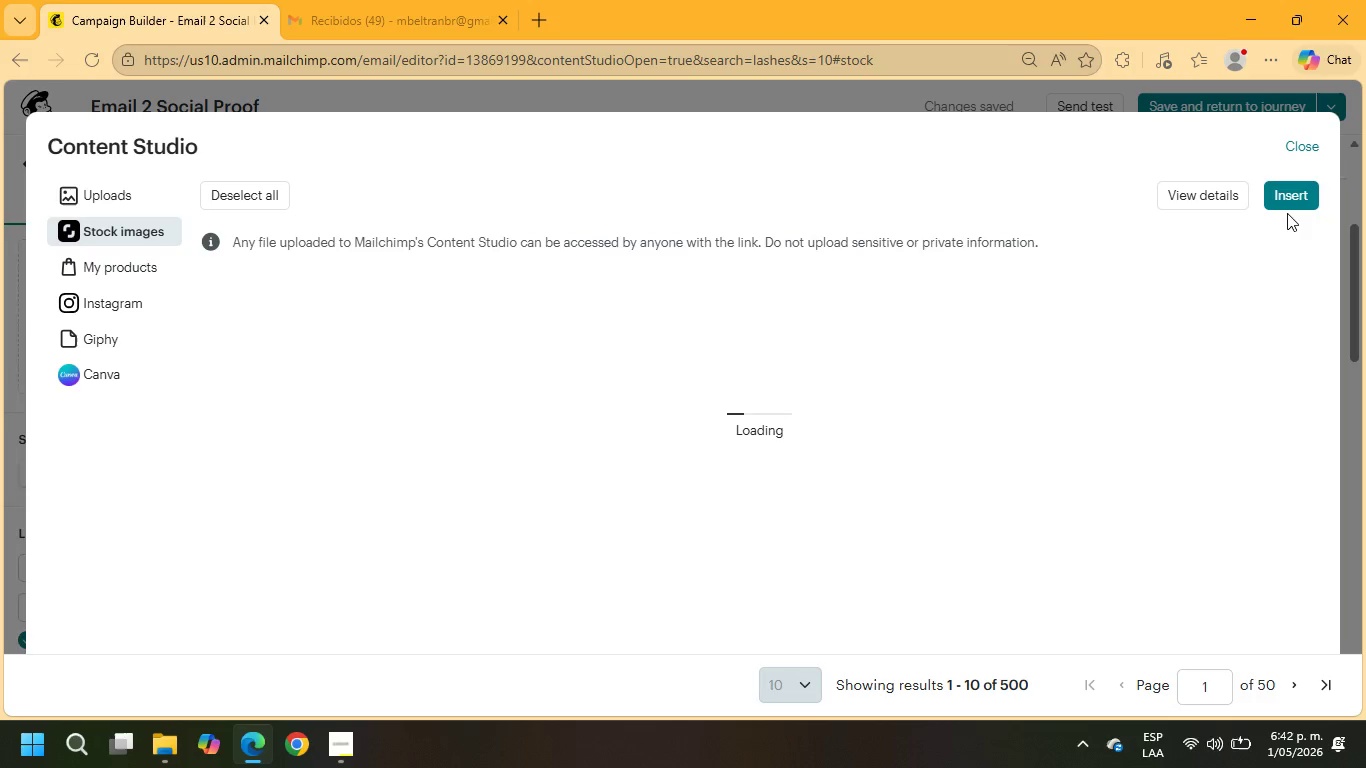 
wait(9.92)
 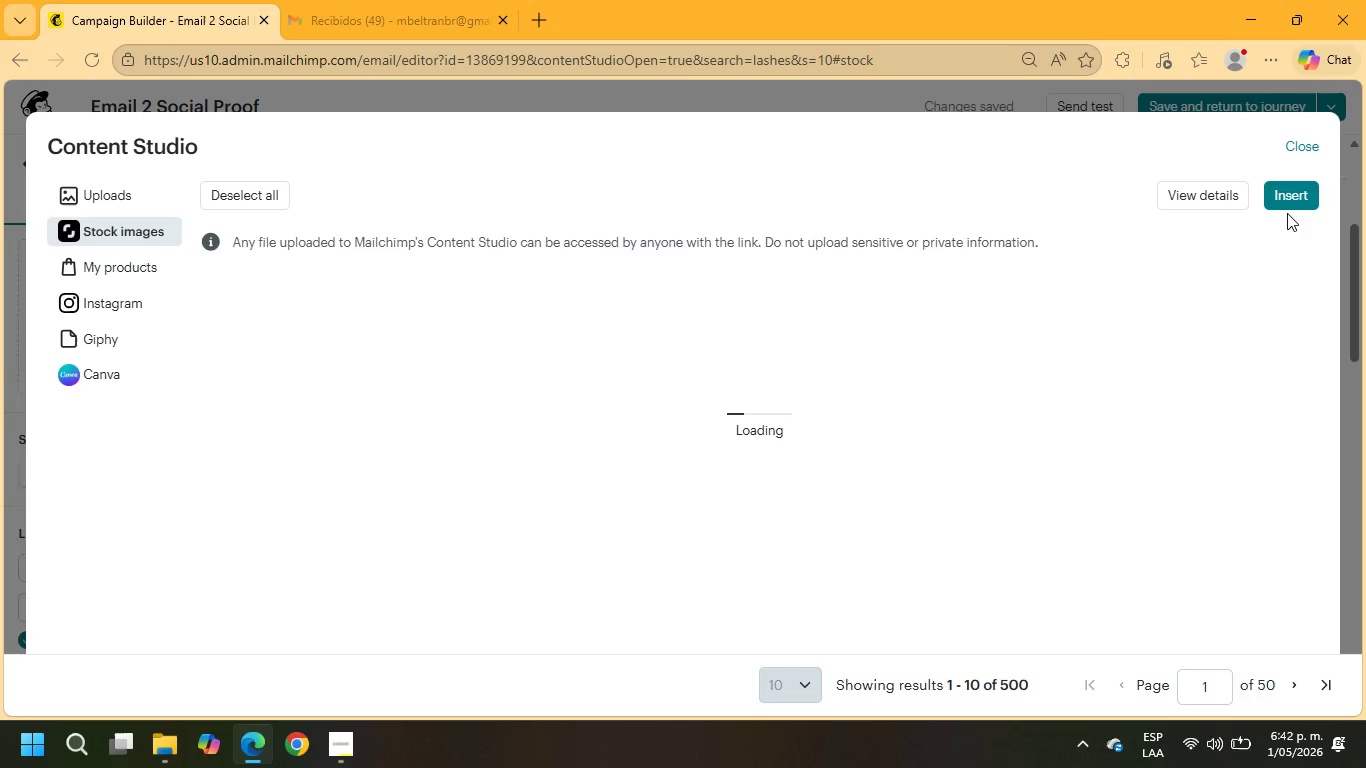 
left_click_drag(start_coordinate=[1150, 375], to_coordinate=[1166, 435])
 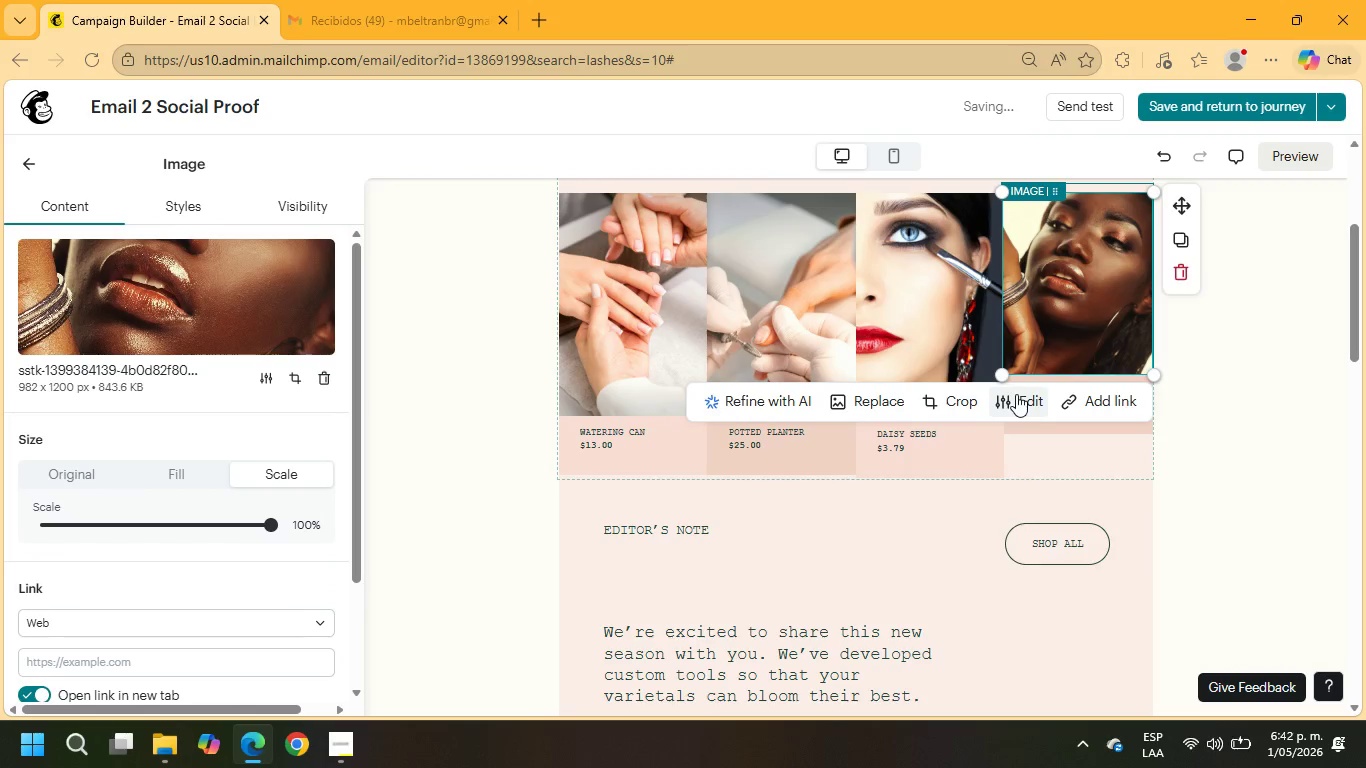 
left_click([862, 402])
 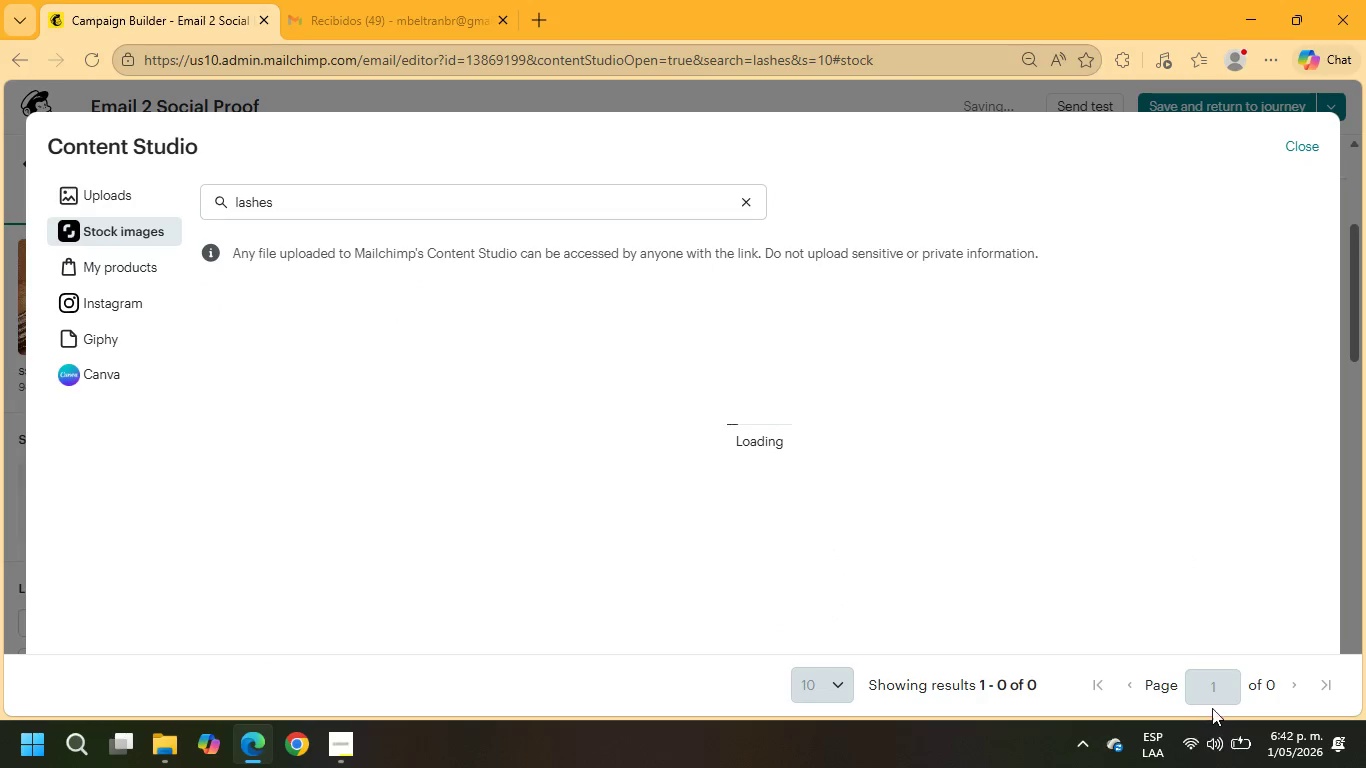 
wait(5.59)
 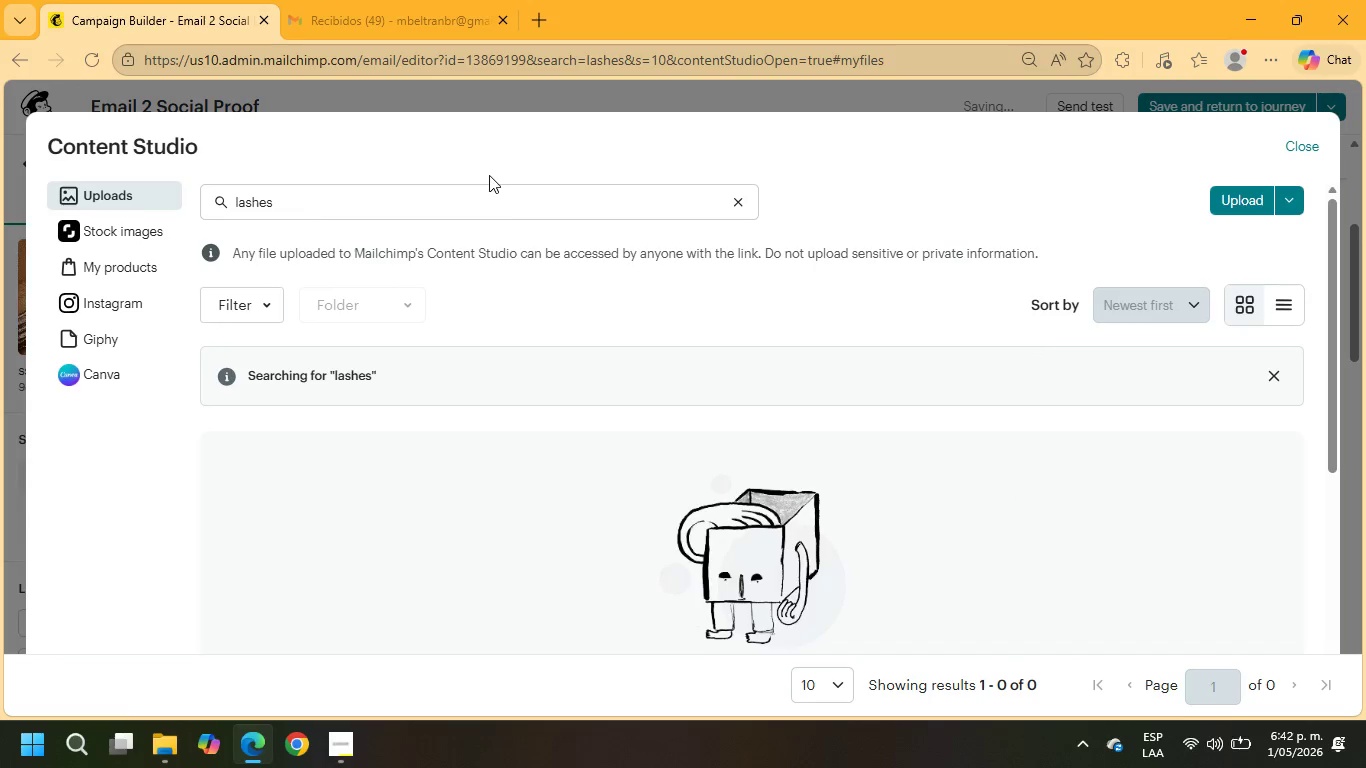 
left_click_drag(start_coordinate=[1218, 691], to_coordinate=[1159, 691])
 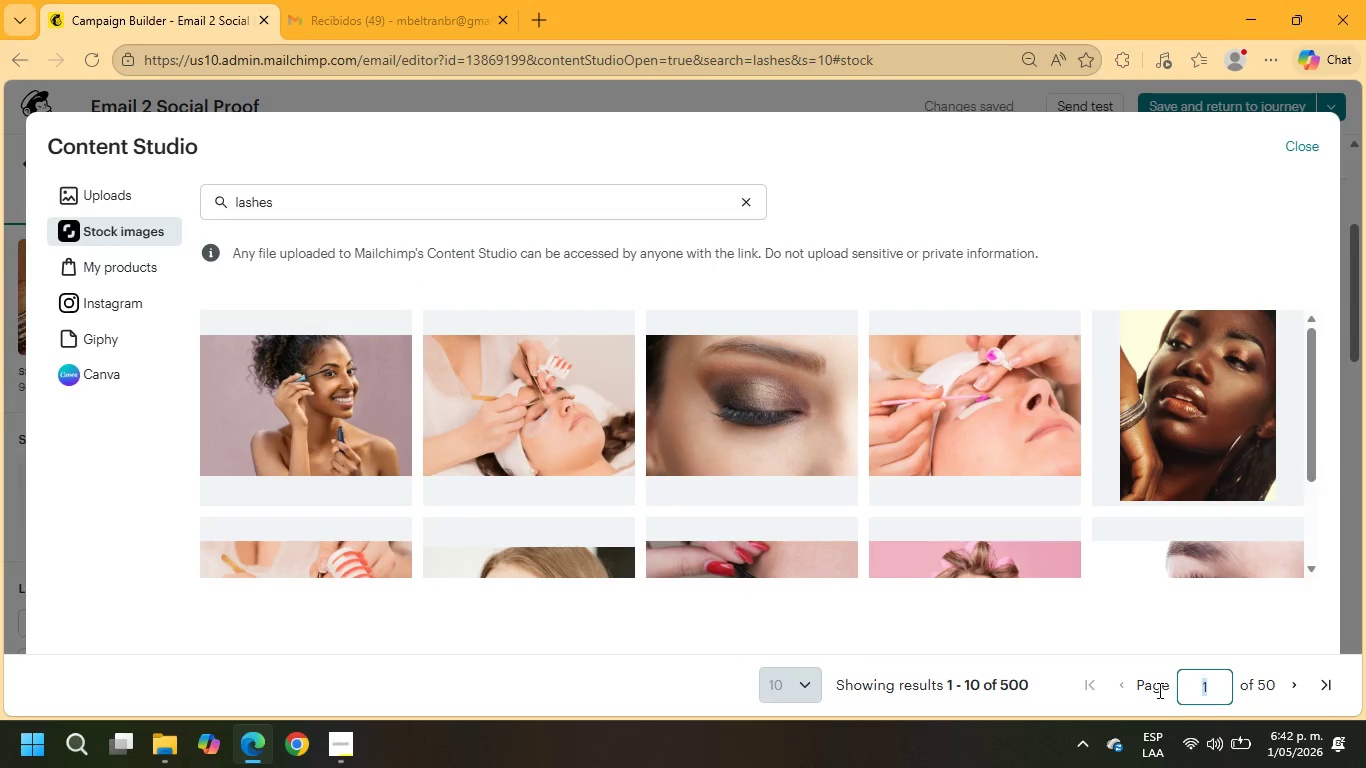 
key(Numpad5)
 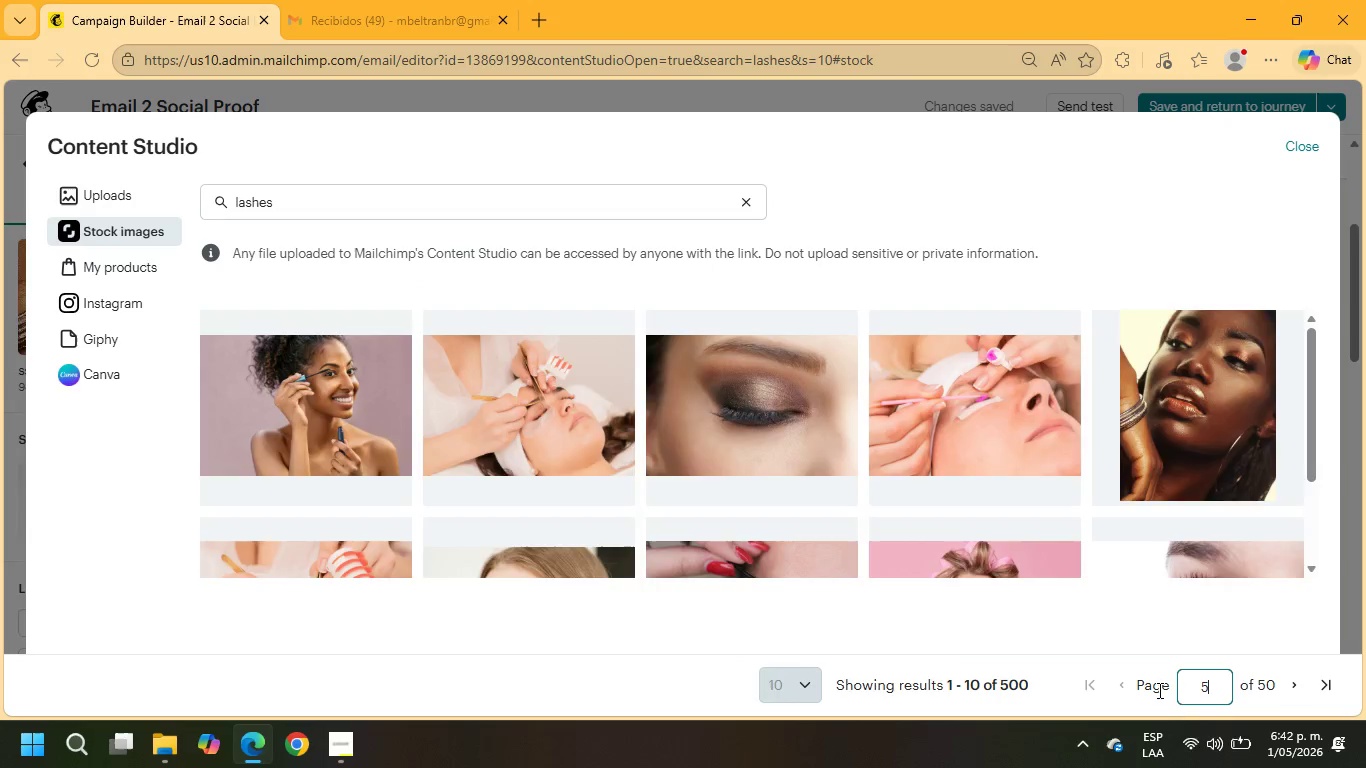 
key(NumpadEnter)
 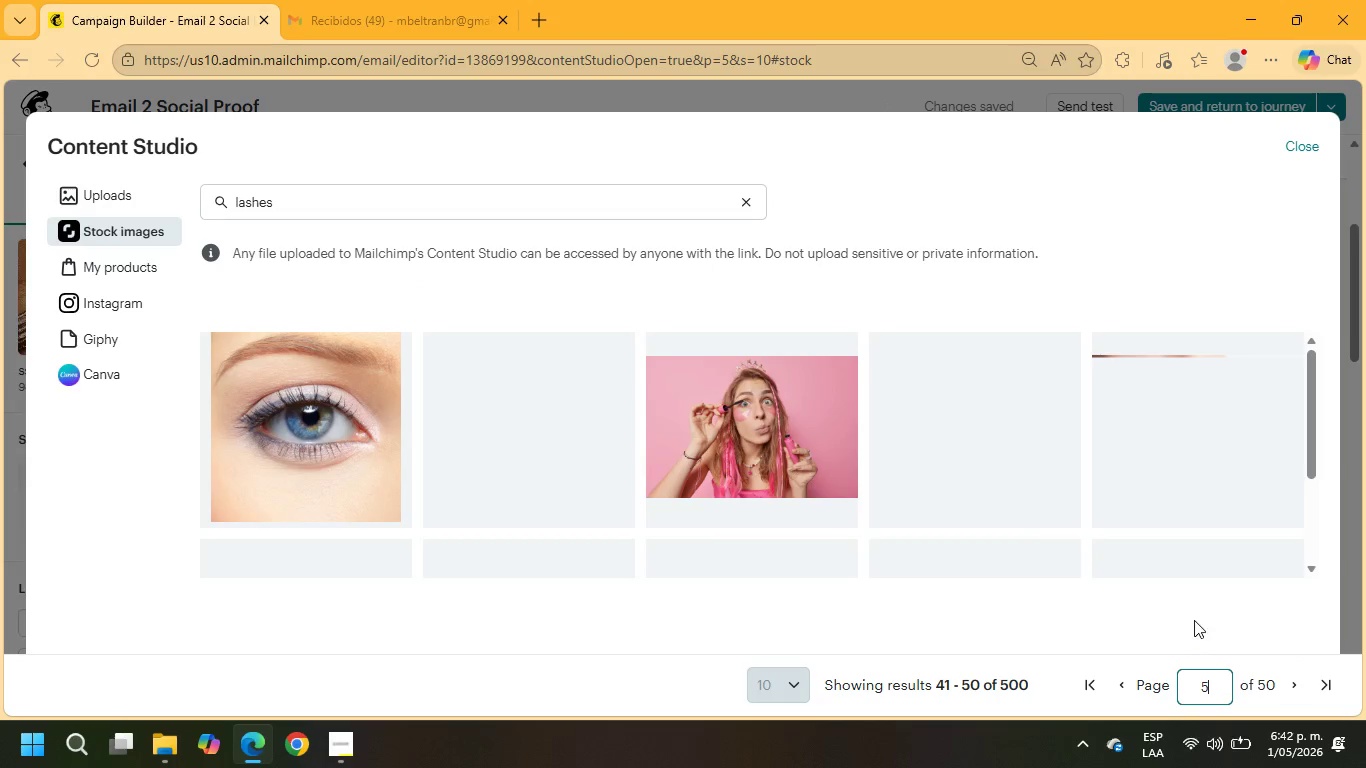 
wait(6.88)
 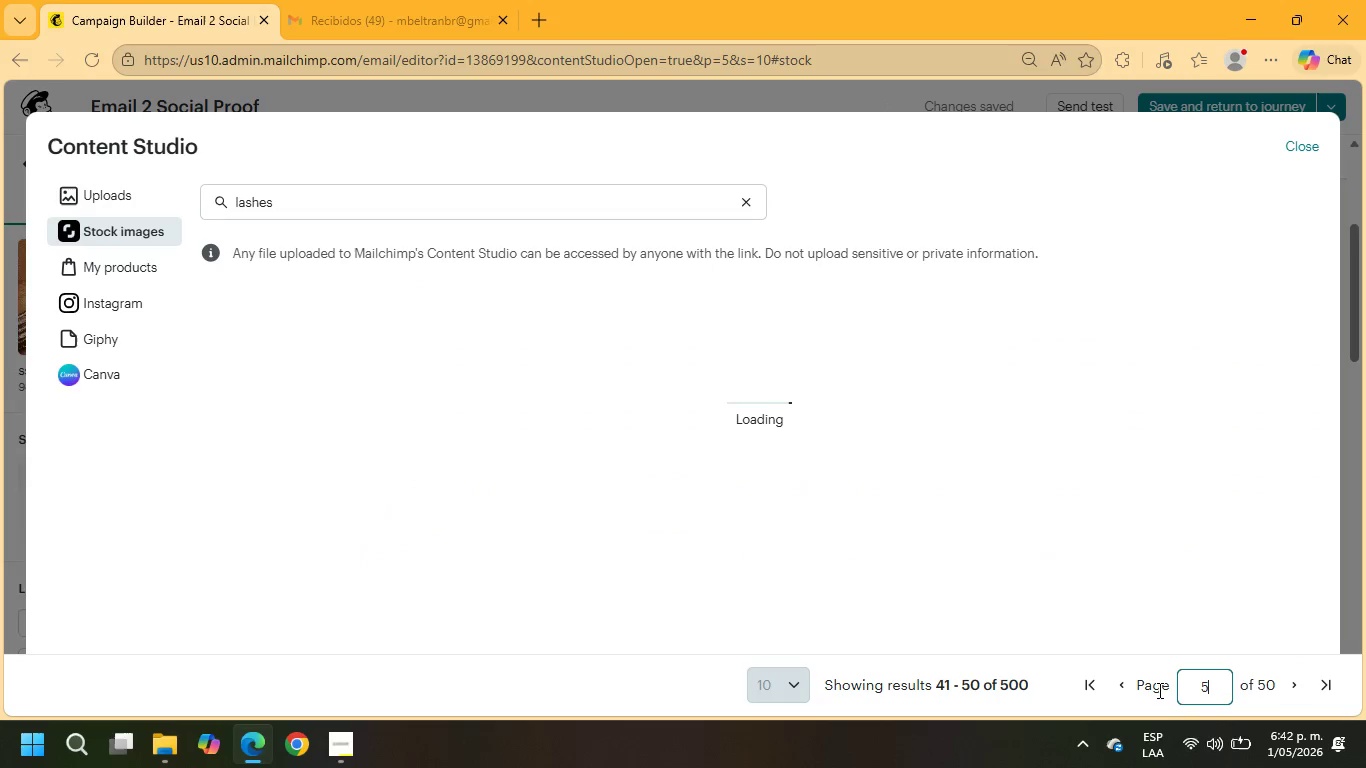 
scroll: coordinate [1123, 495], scroll_direction: down, amount: 4.0
 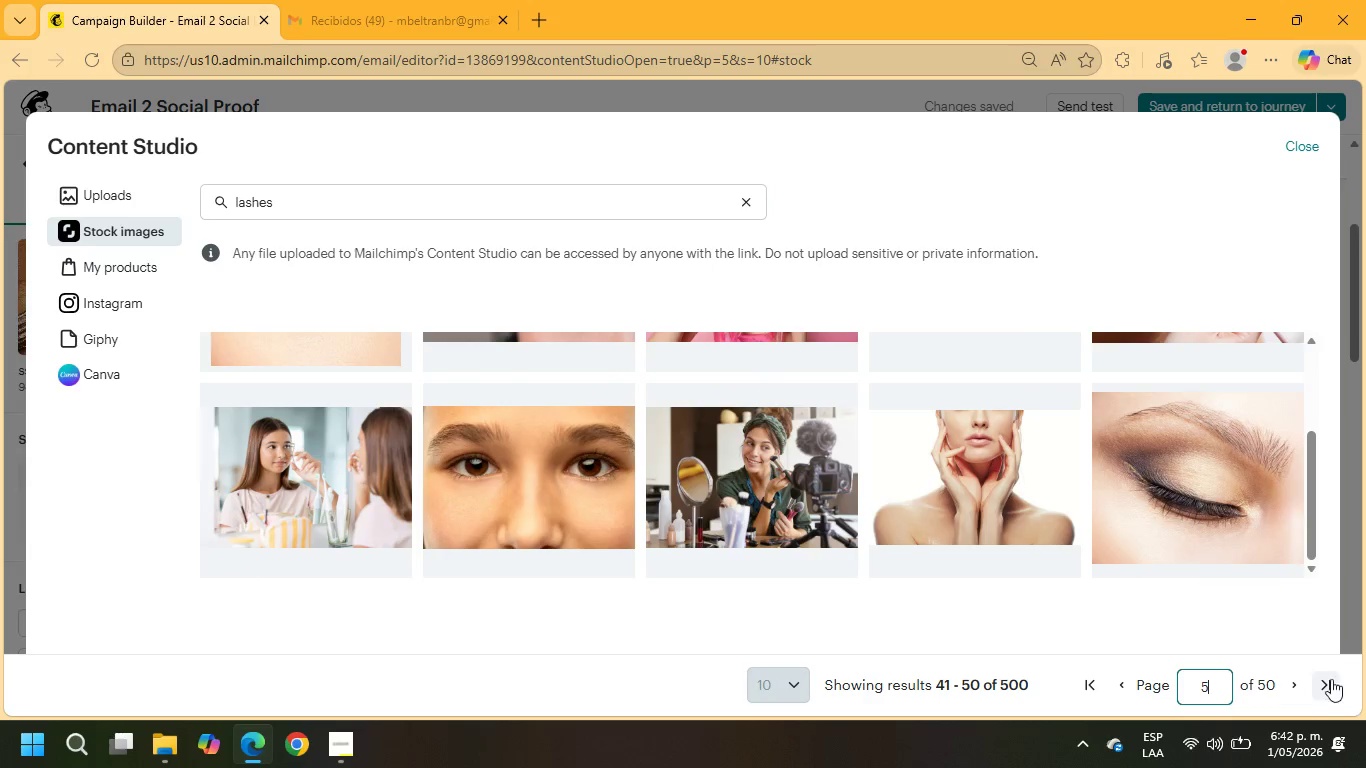 
left_click([1296, 683])
 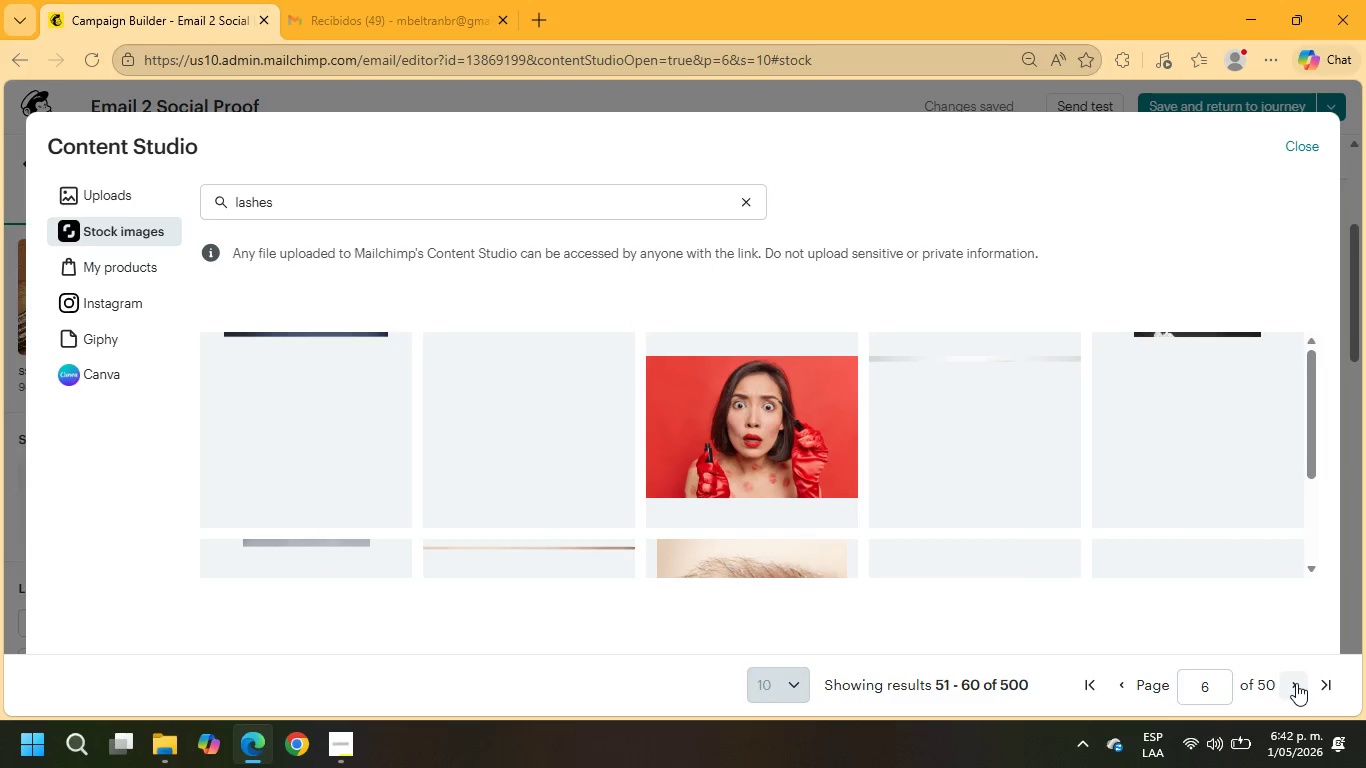 
wait(7.23)
 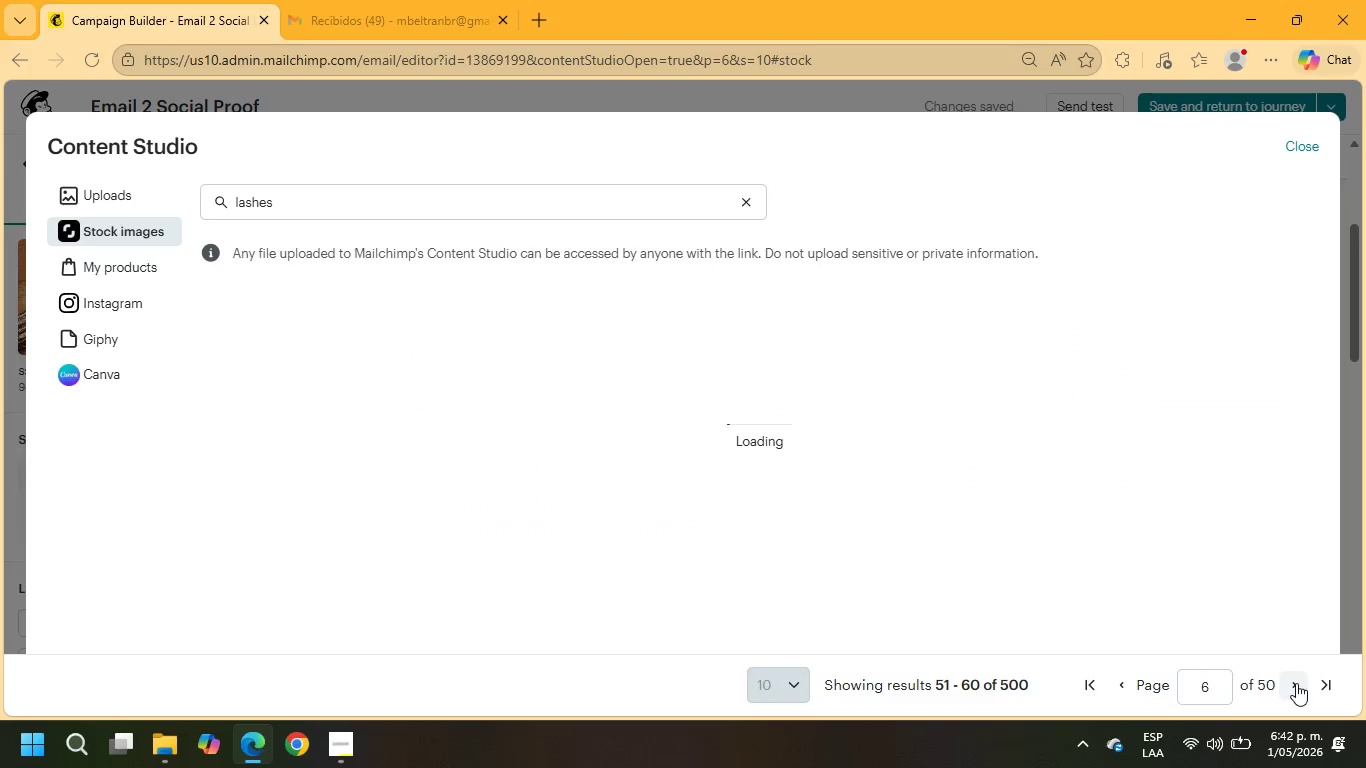 
scroll: coordinate [1045, 424], scroll_direction: down, amount: 2.0
 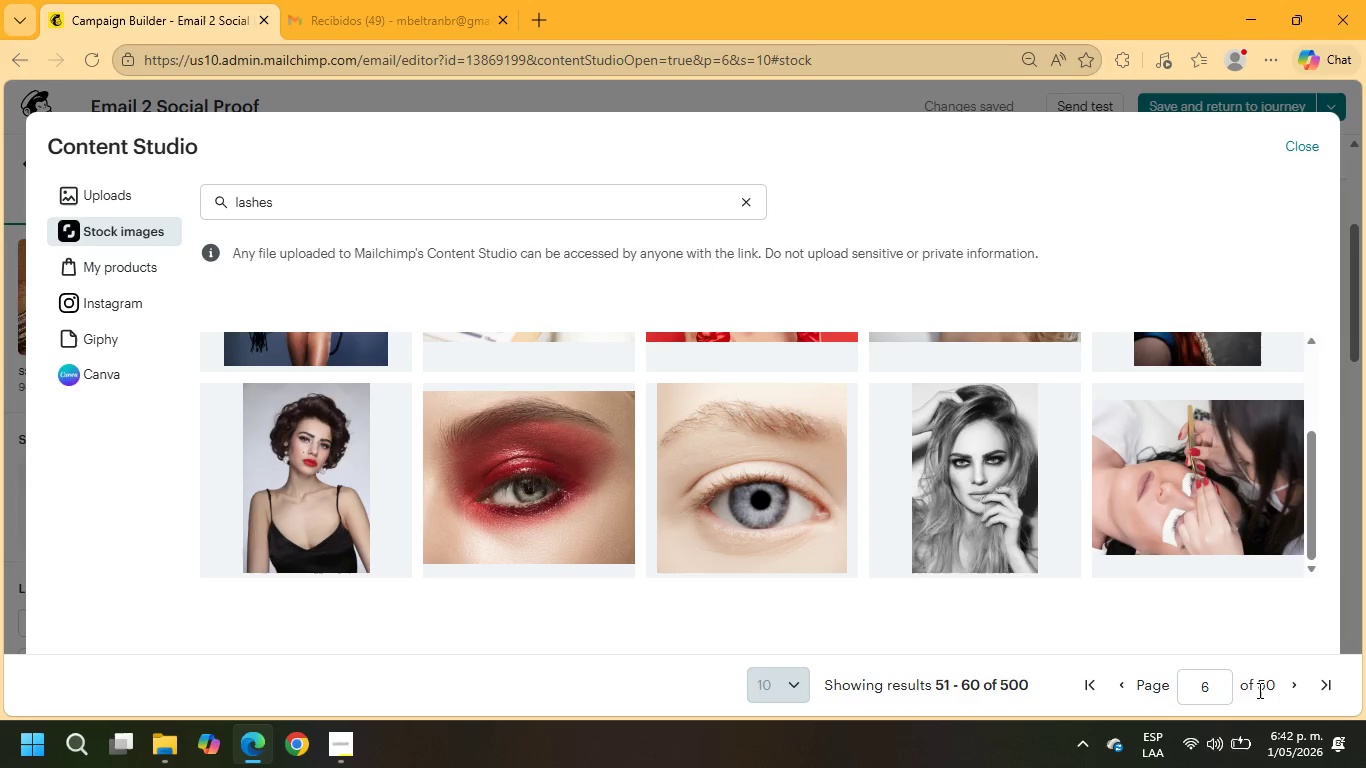 
left_click([1292, 690])
 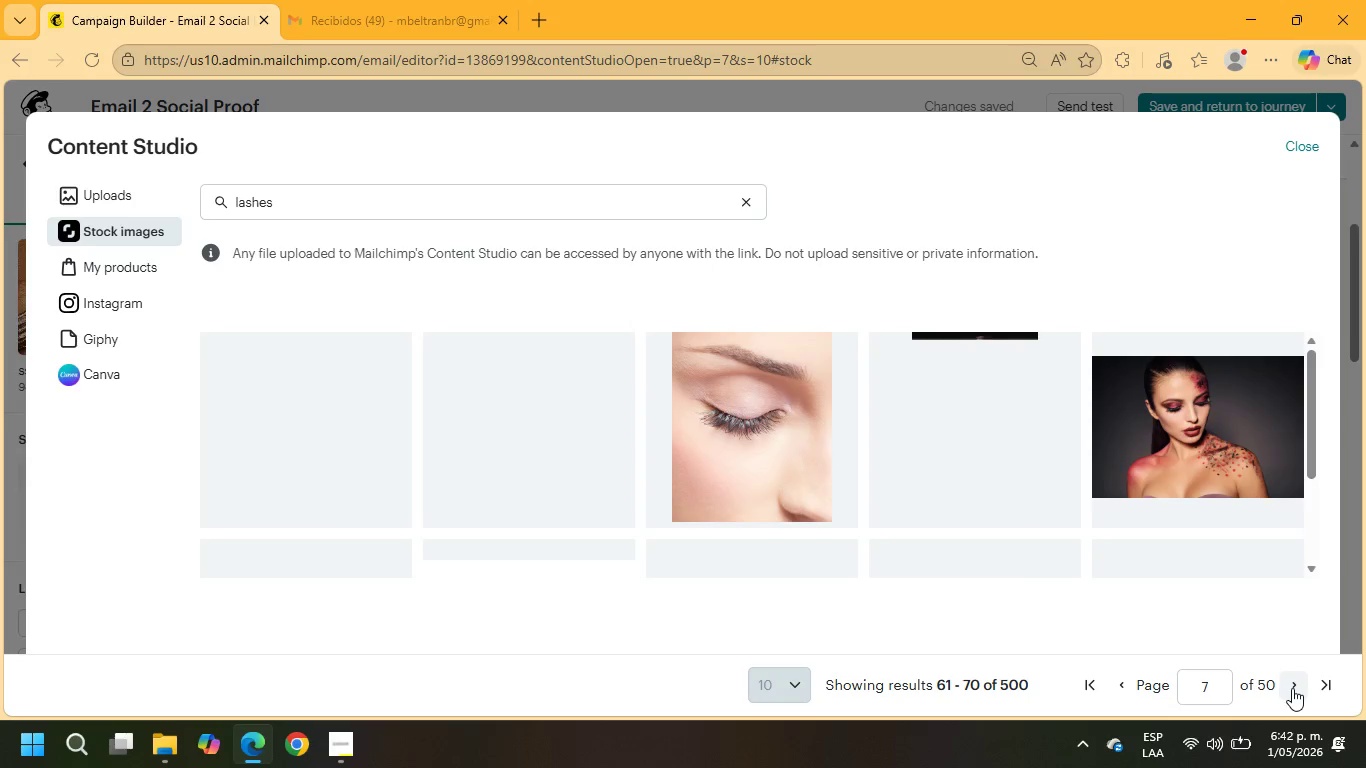 
wait(6.64)
 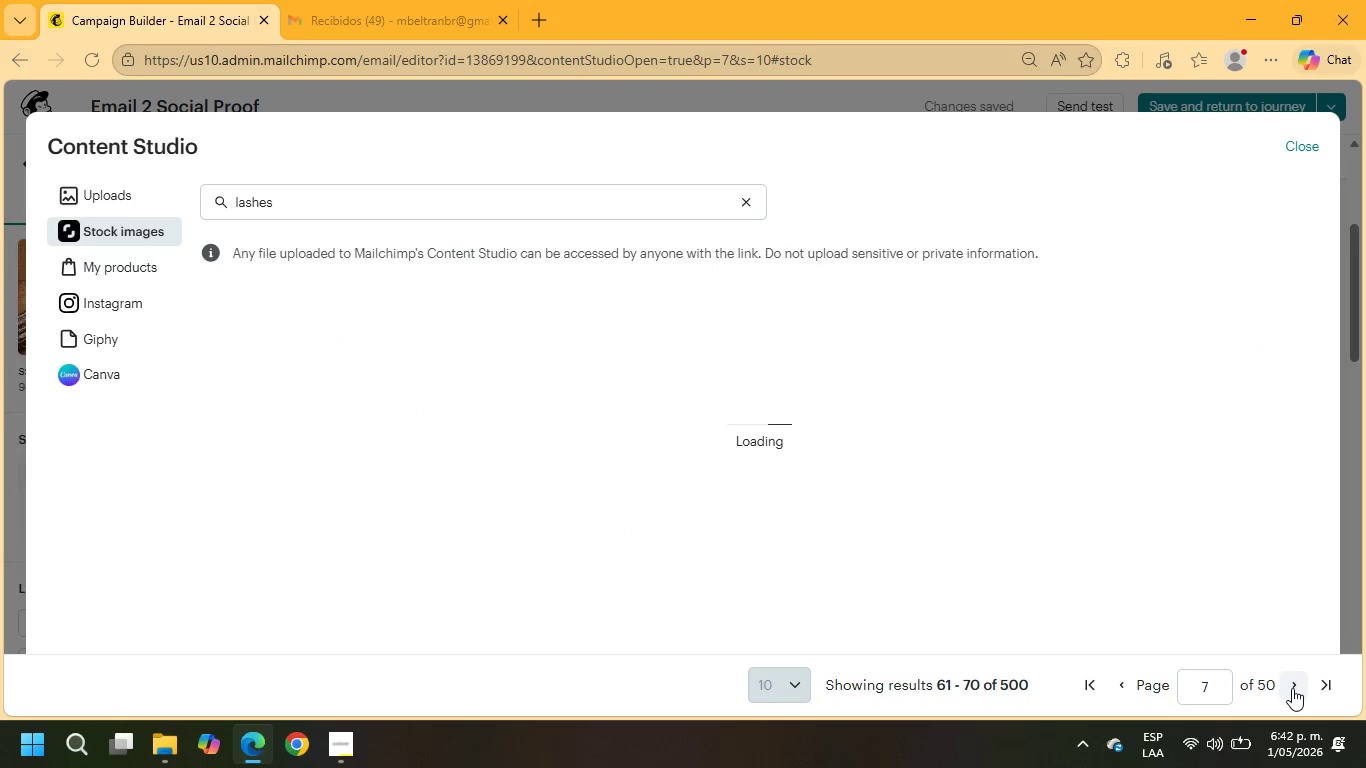 
scroll: coordinate [1193, 507], scroll_direction: down, amount: 5.0
 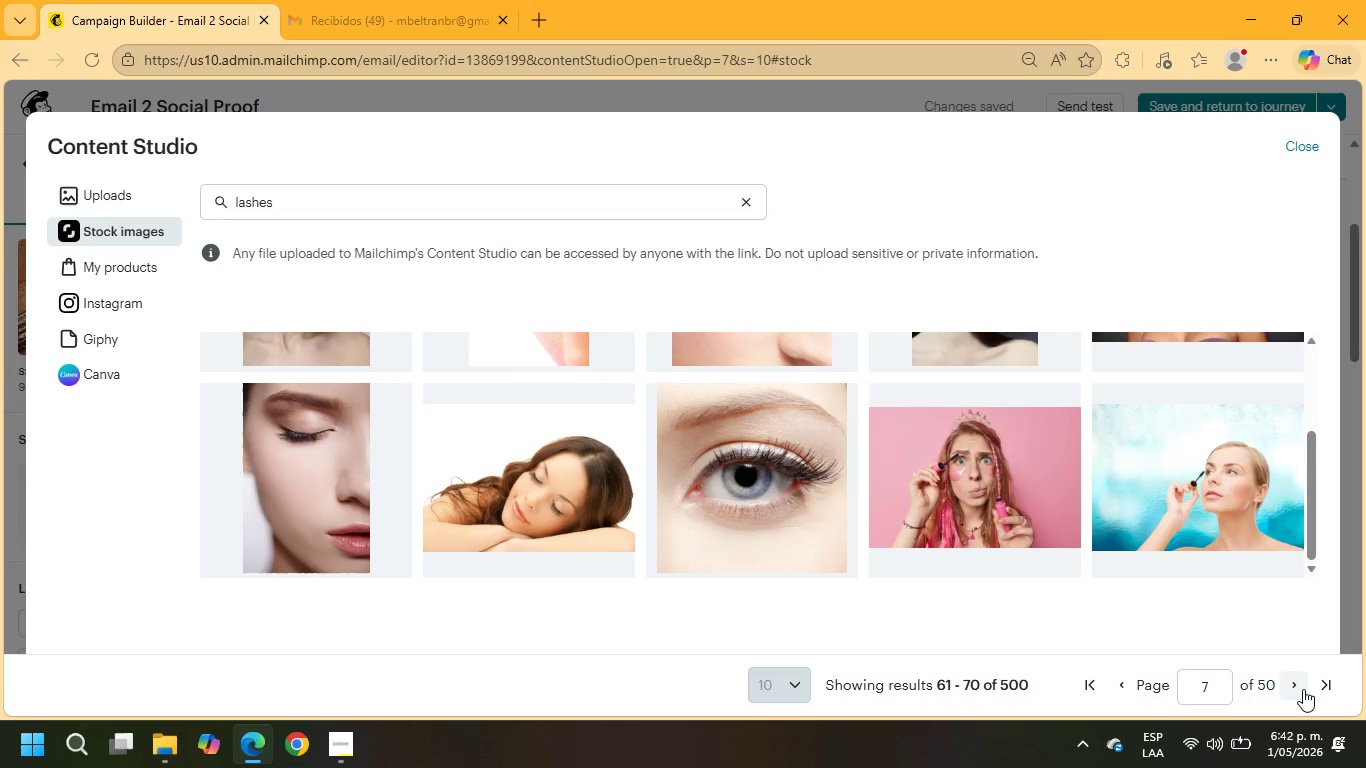 
left_click([1303, 689])
 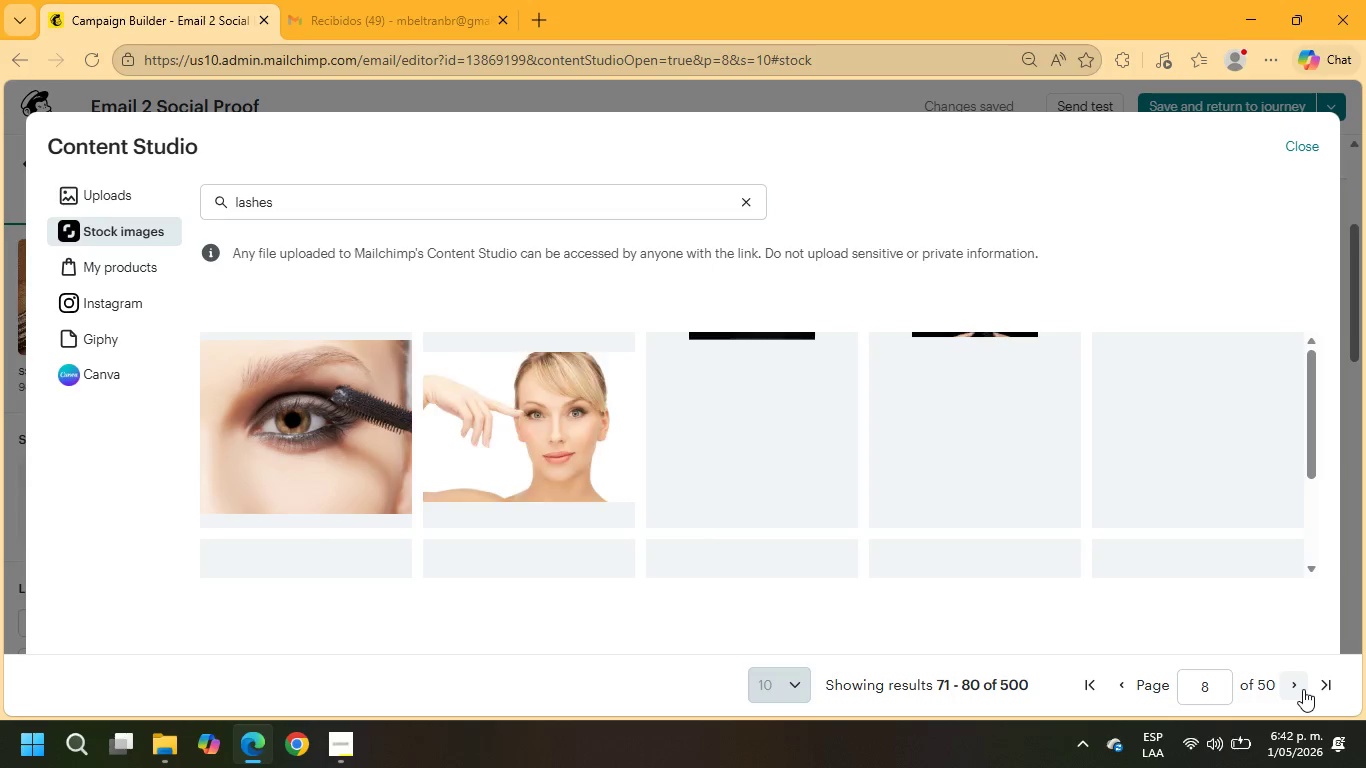 
wait(7.81)
 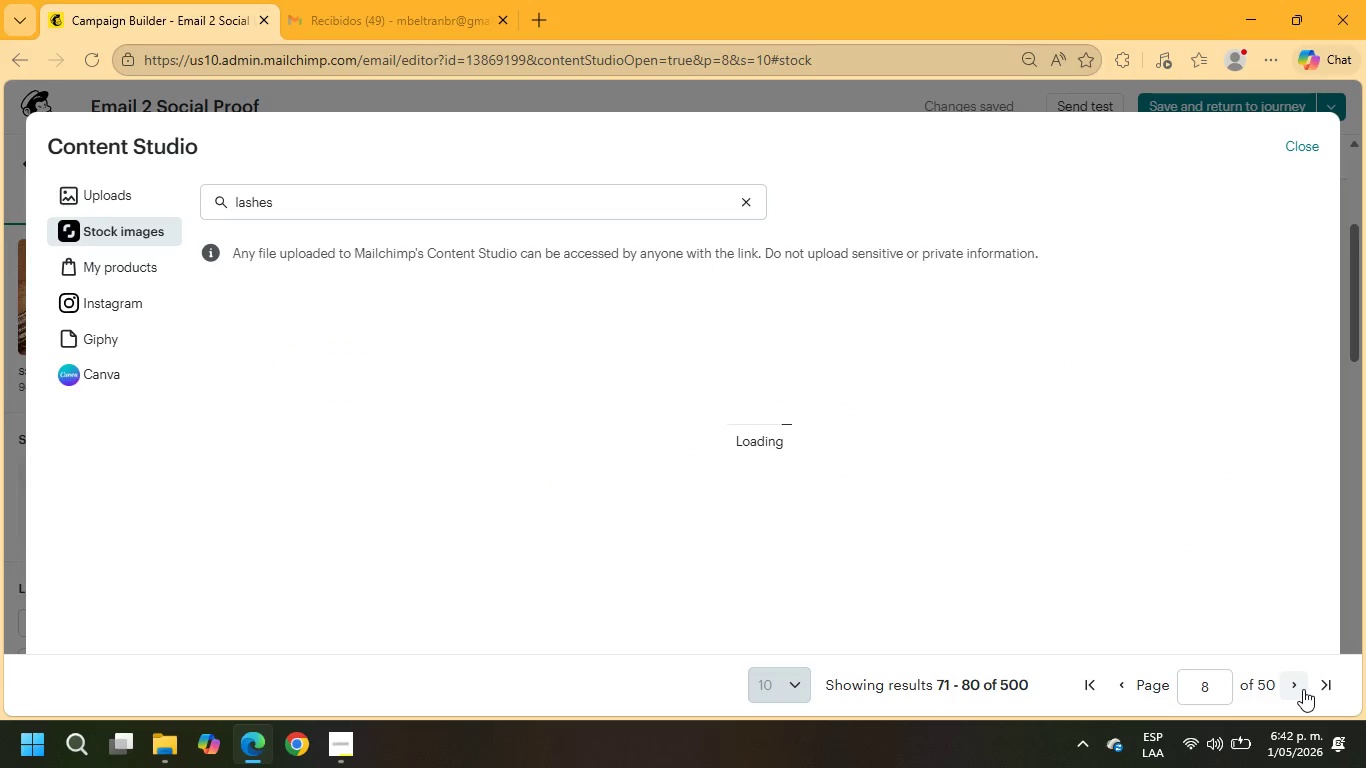 
scroll: coordinate [1176, 522], scroll_direction: down, amount: 6.0
 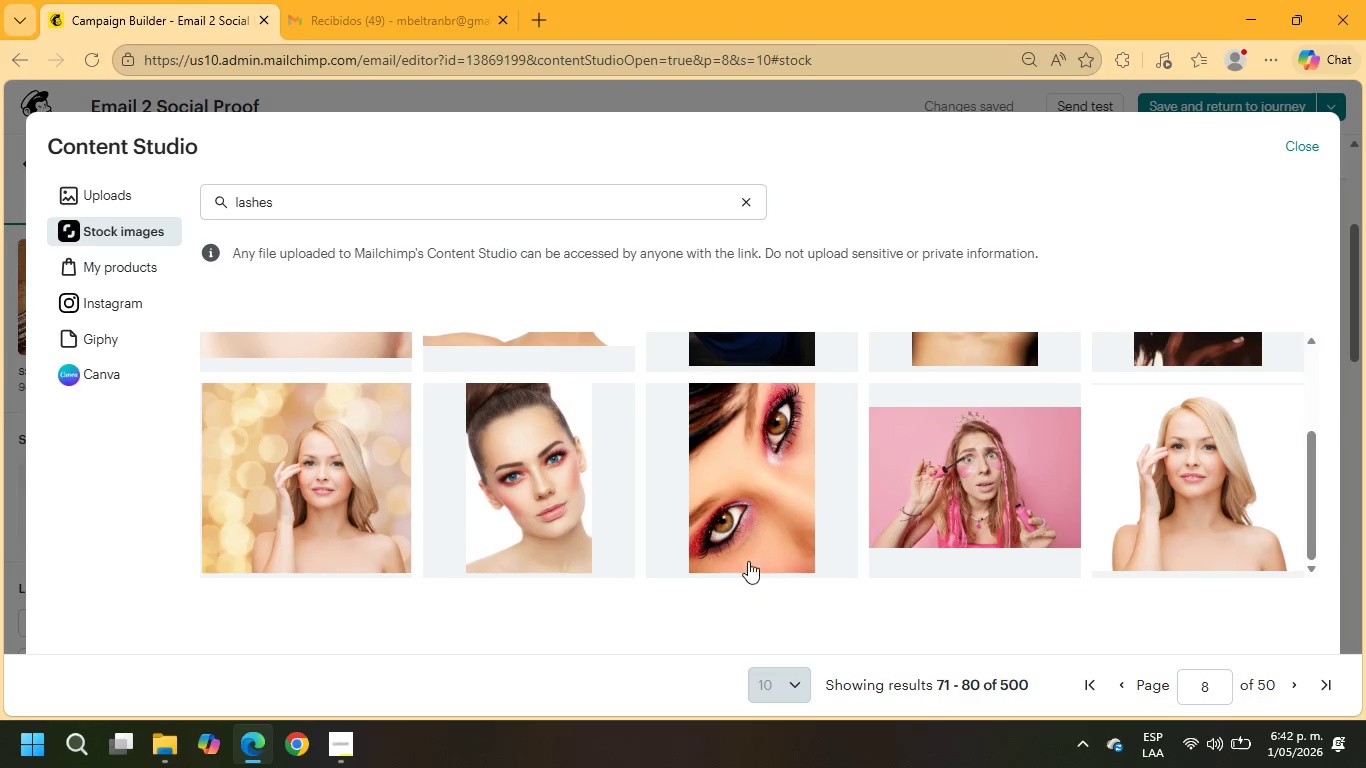 
left_click([533, 510])
 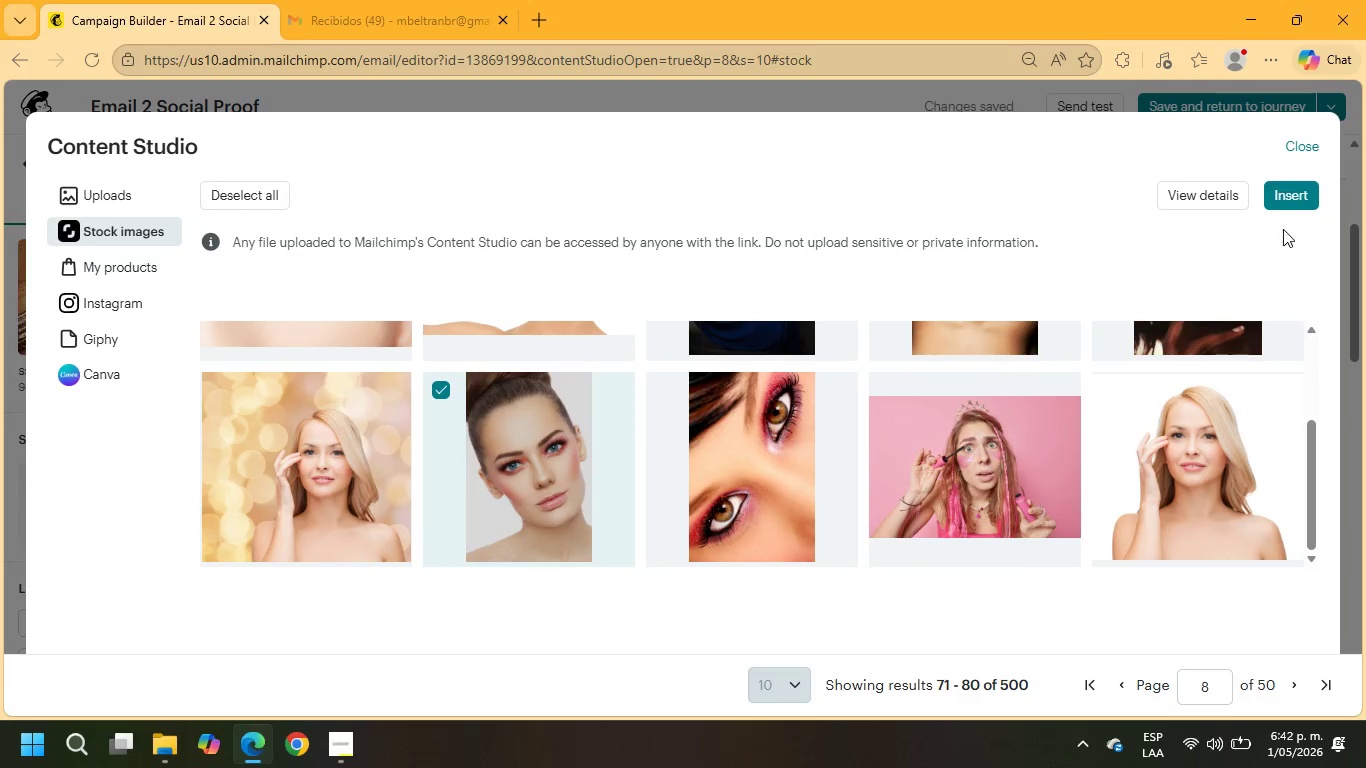 
left_click([1286, 203])
 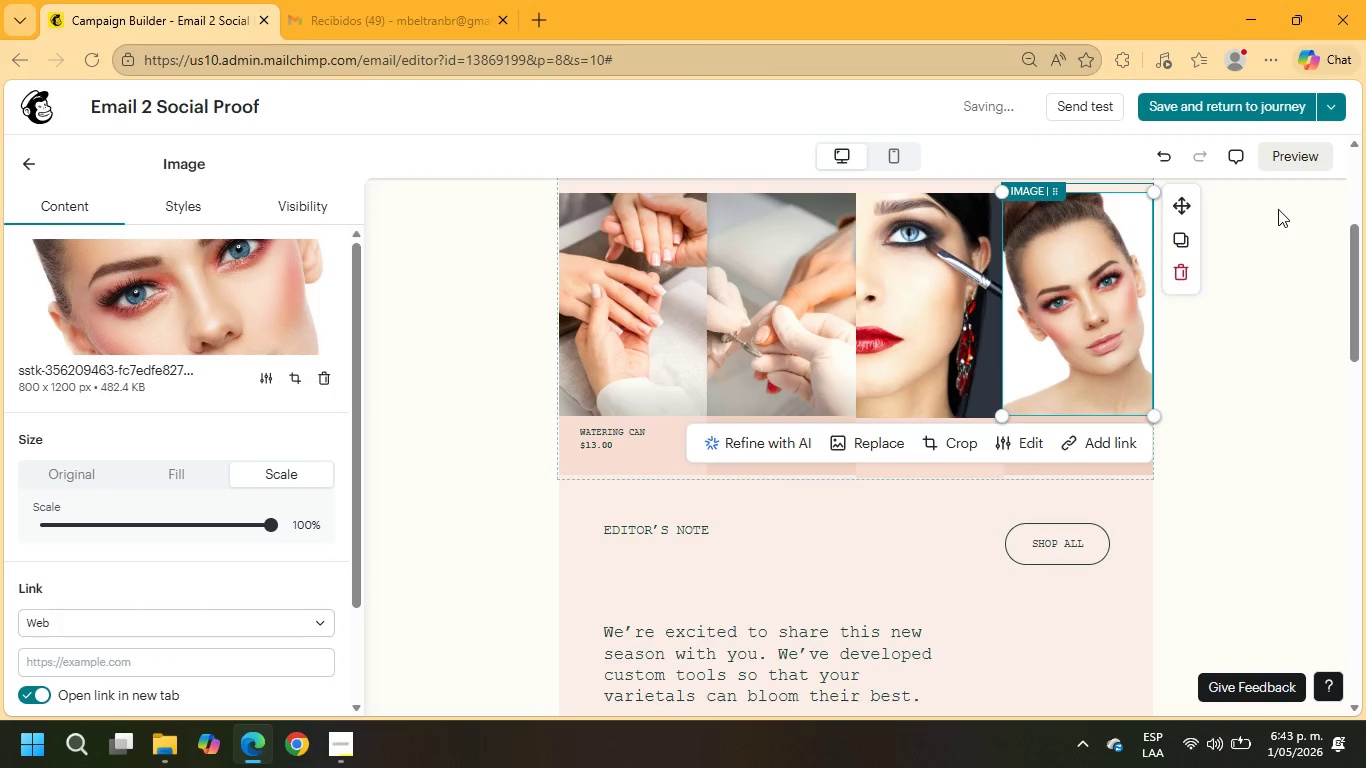 
wait(14.42)
 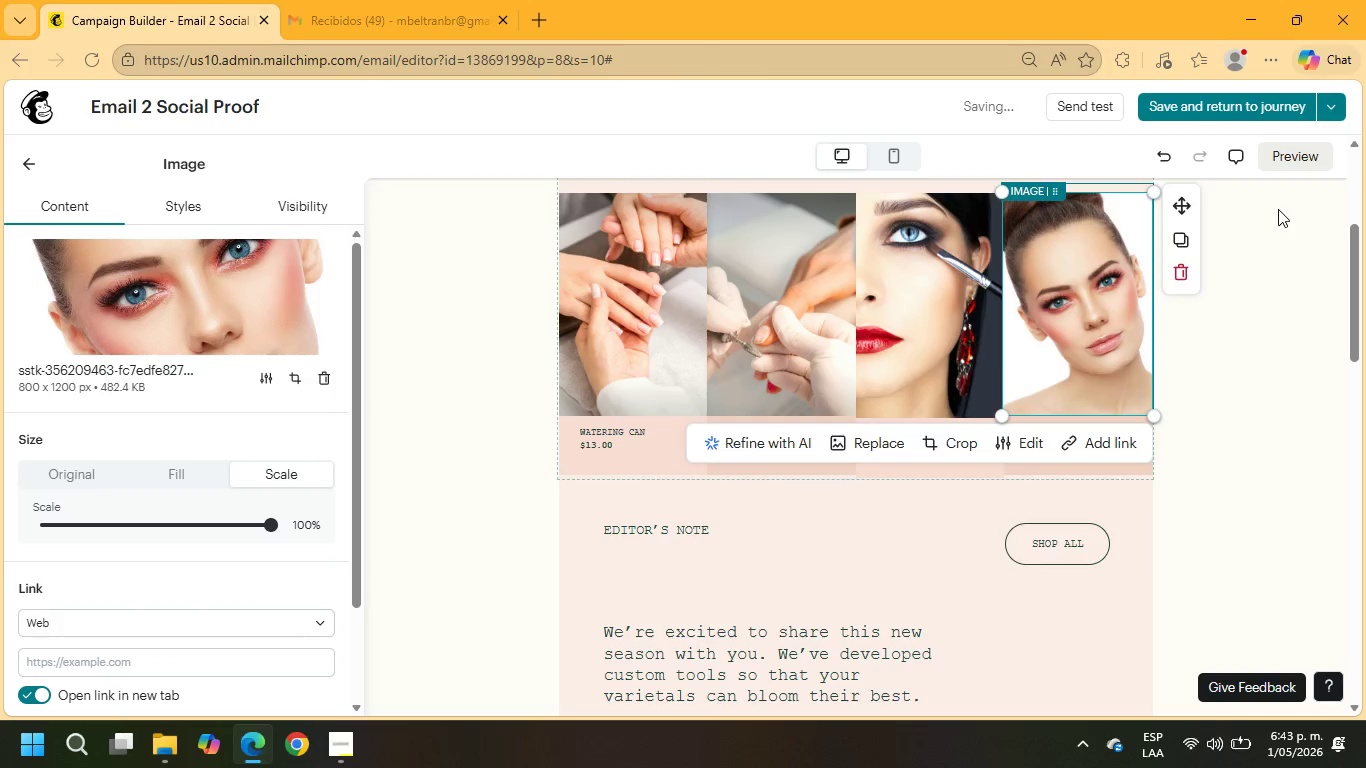 
left_click_drag(start_coordinate=[619, 447], to_coordinate=[569, 434])
 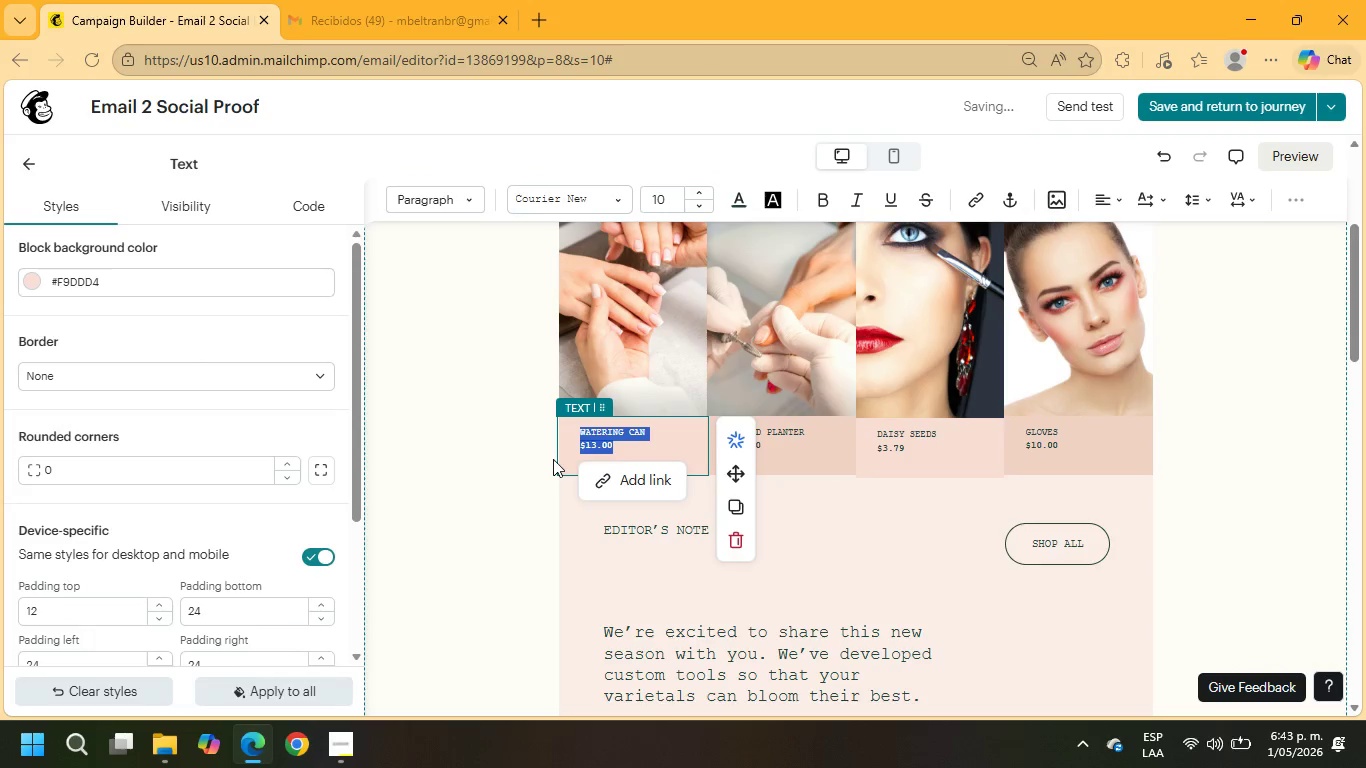 
key(Backspace)
 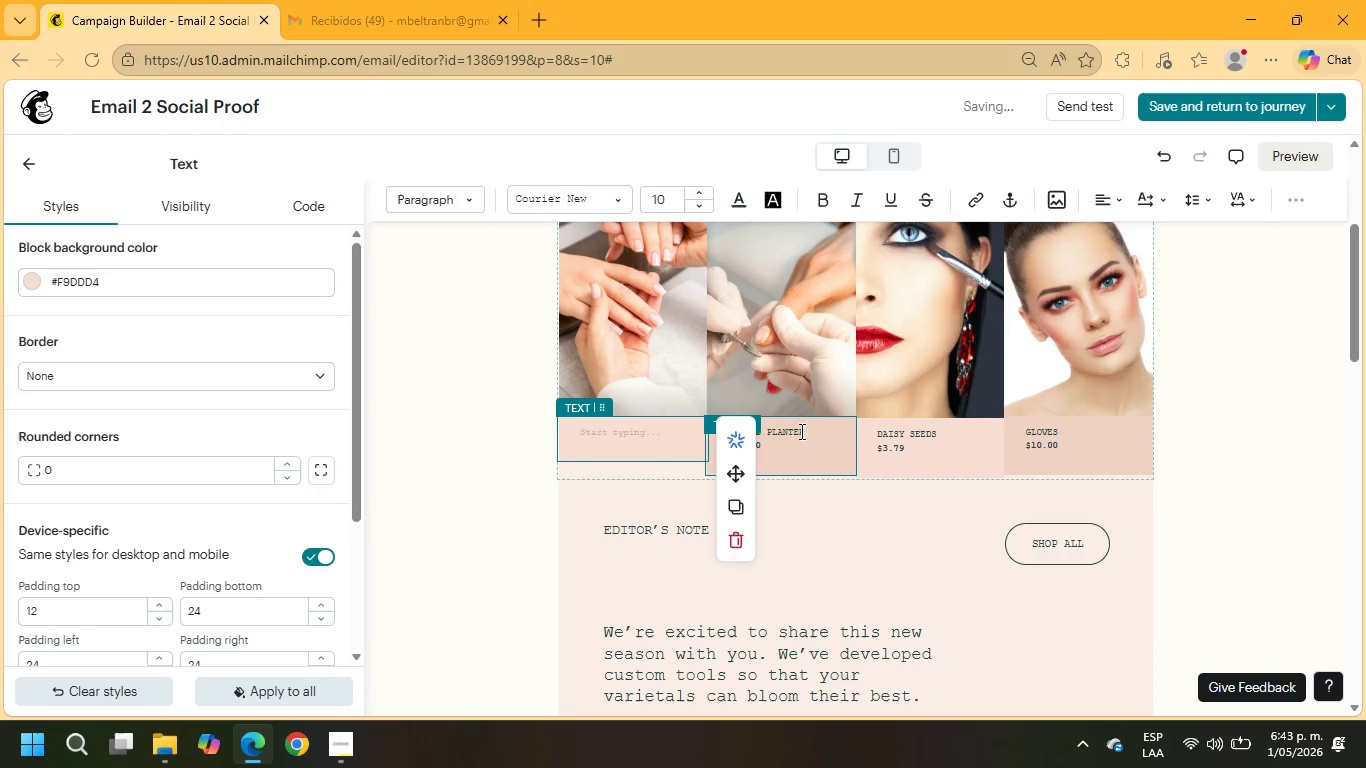 
left_click_drag(start_coordinate=[785, 447], to_coordinate=[719, 427])
 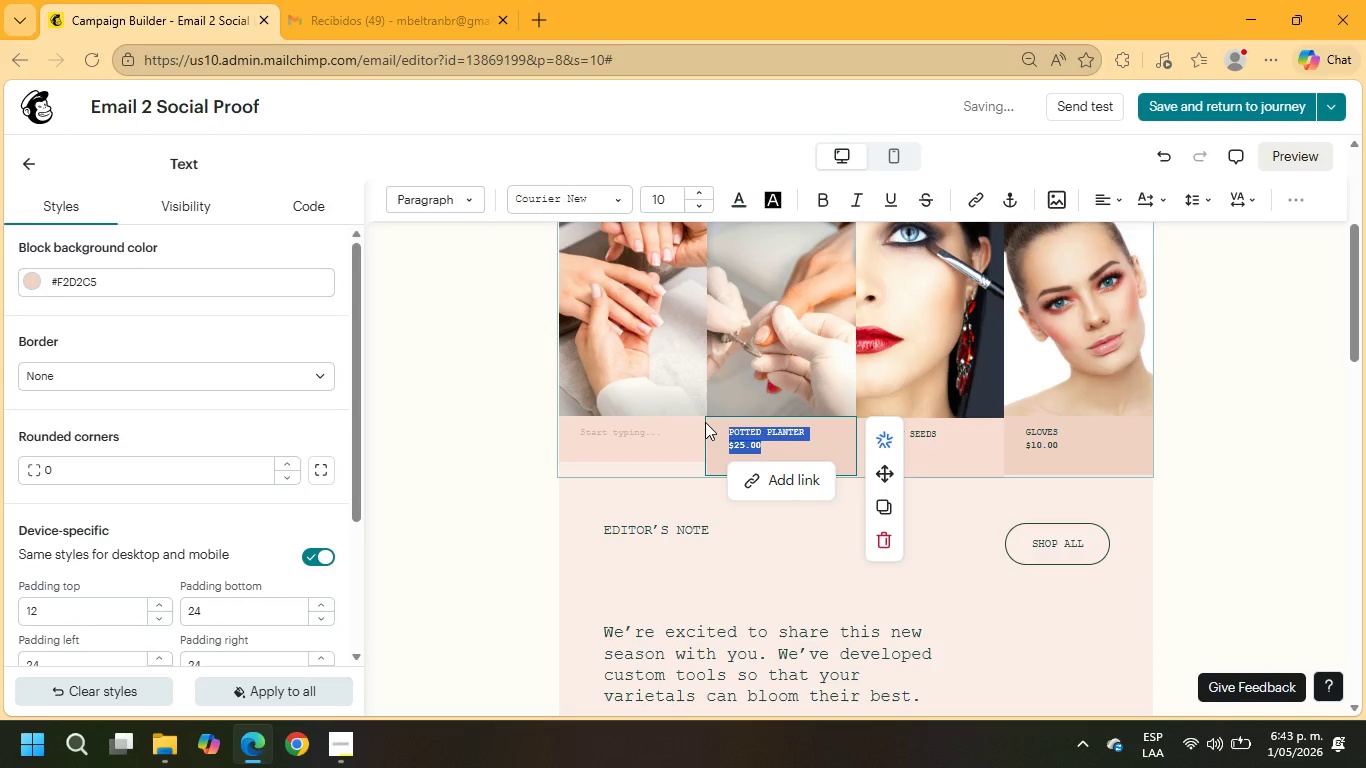 
key(Backspace)
 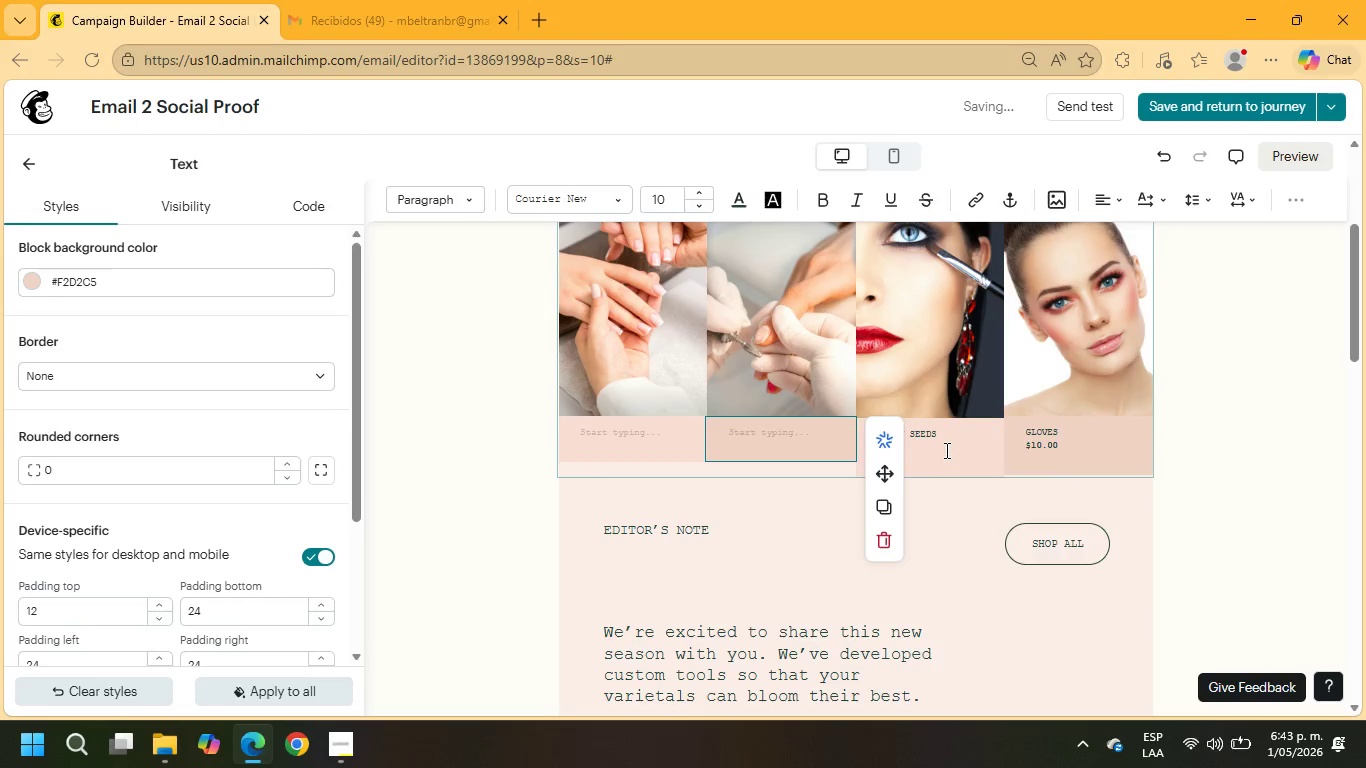 
left_click_drag(start_coordinate=[946, 439], to_coordinate=[842, 426])
 